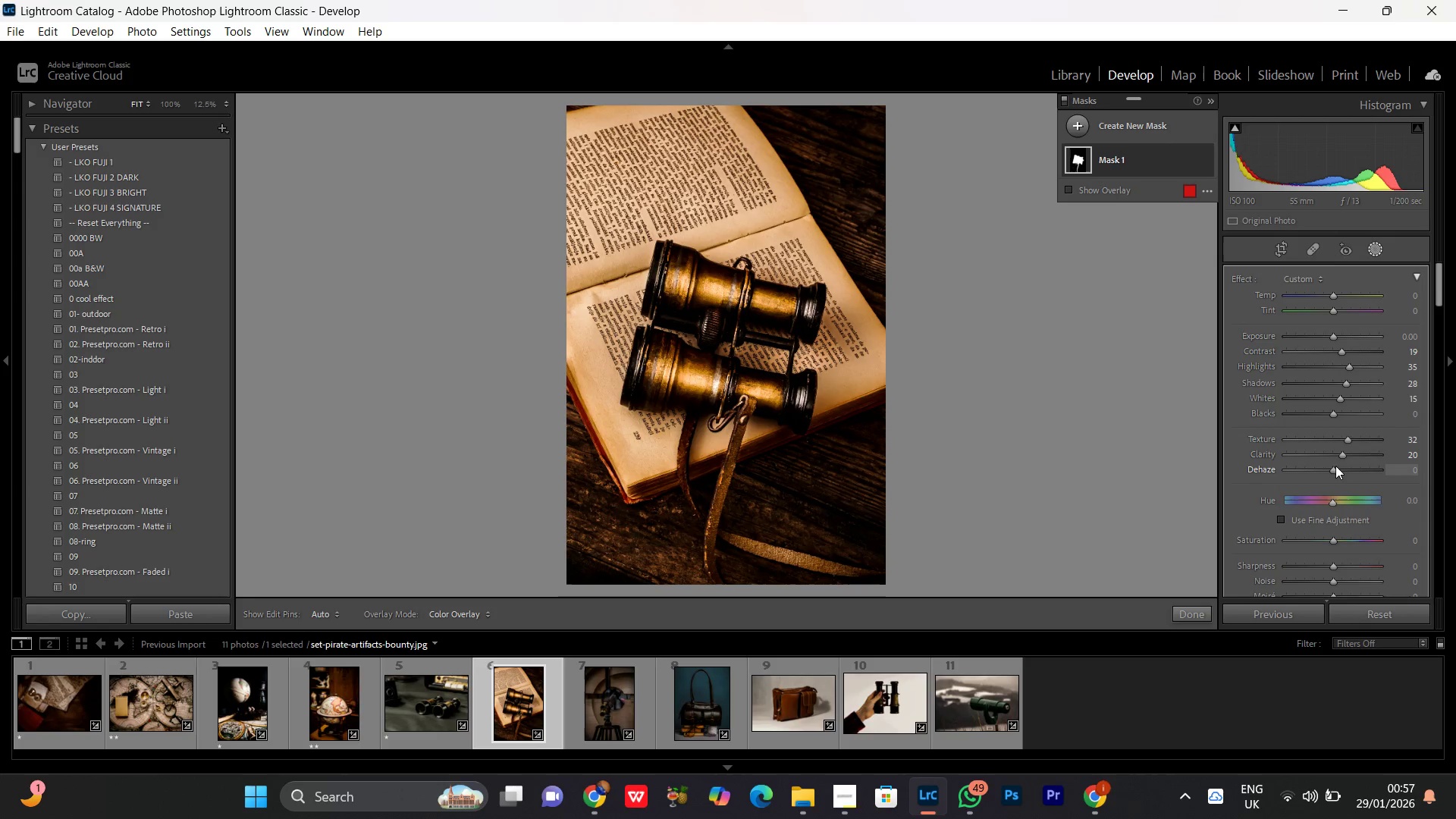 
left_click([1329, 467])
 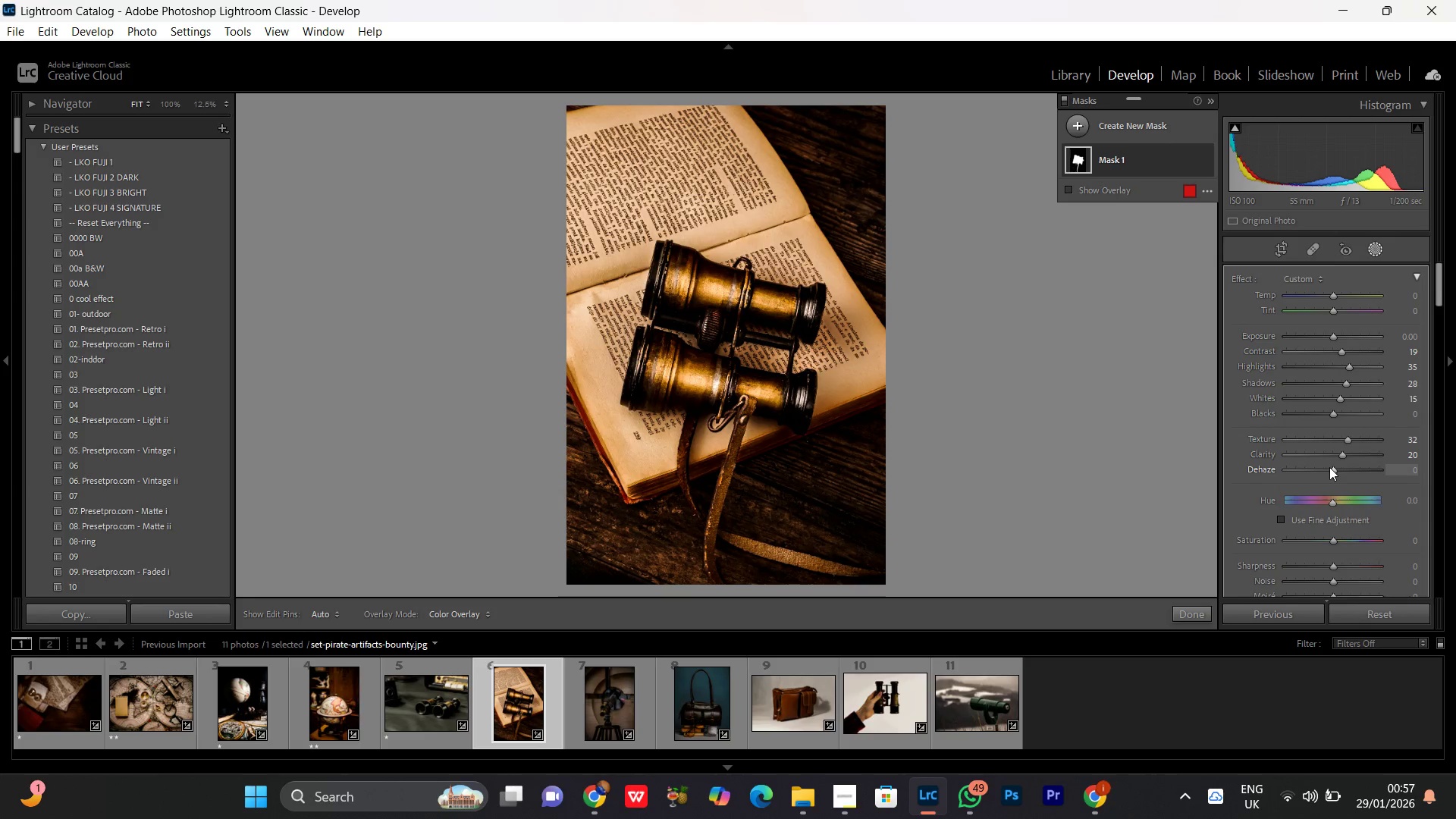 
scroll: coordinate [1330, 467], scroll_direction: up, amount: 8.0
 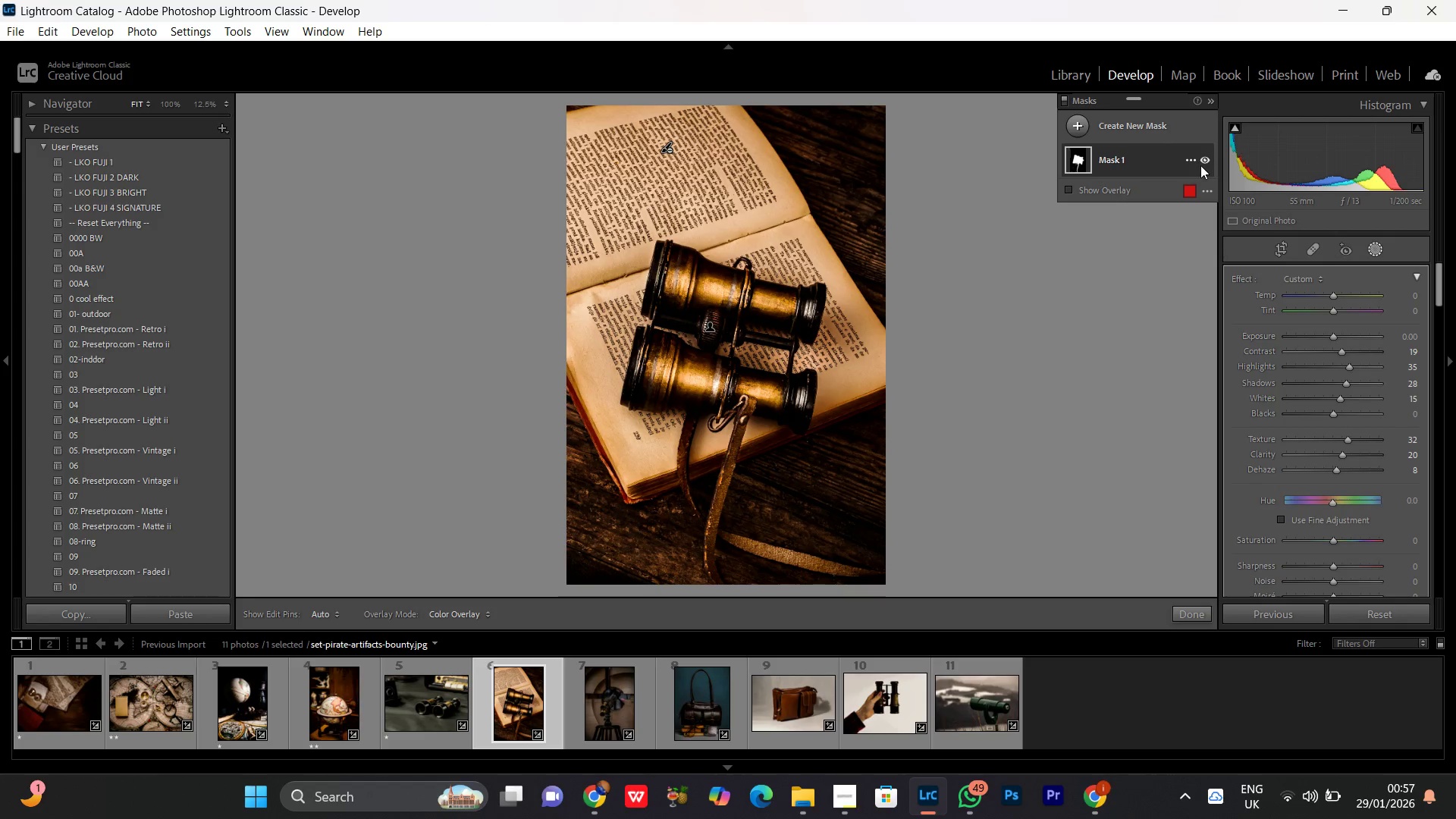 
left_click([1208, 159])
 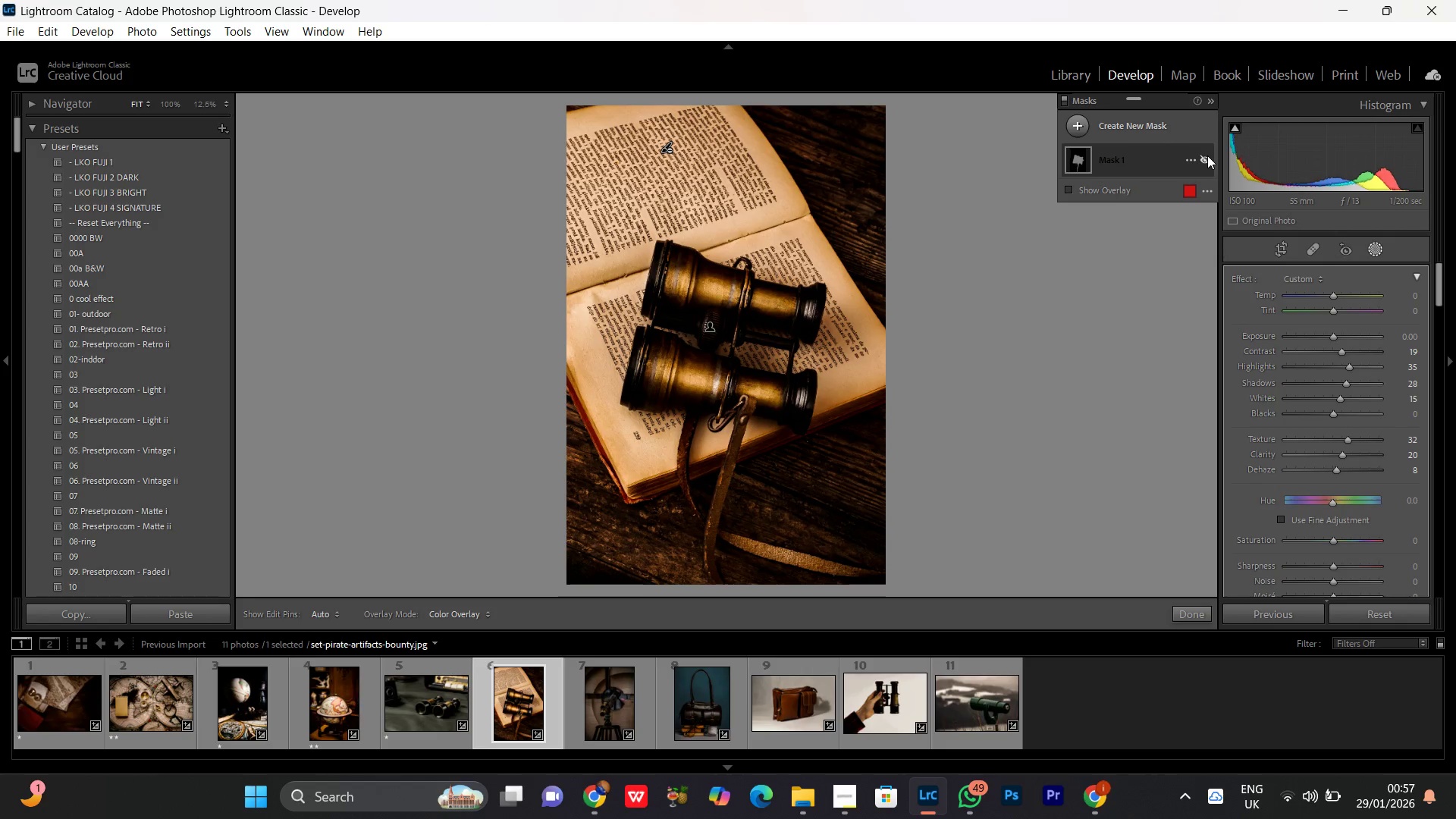 
left_click([1207, 155])
 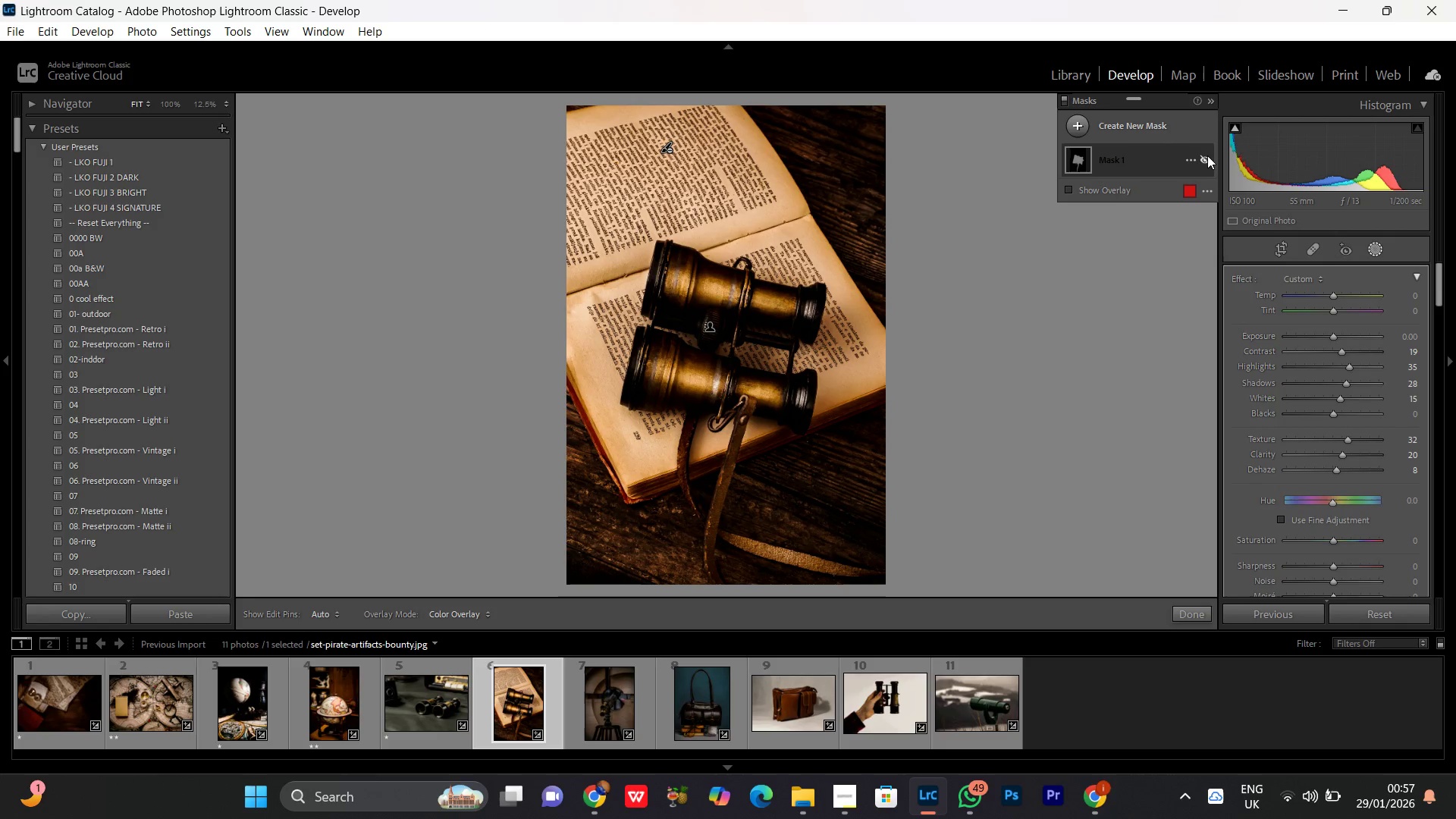 
double_click([1207, 155])
 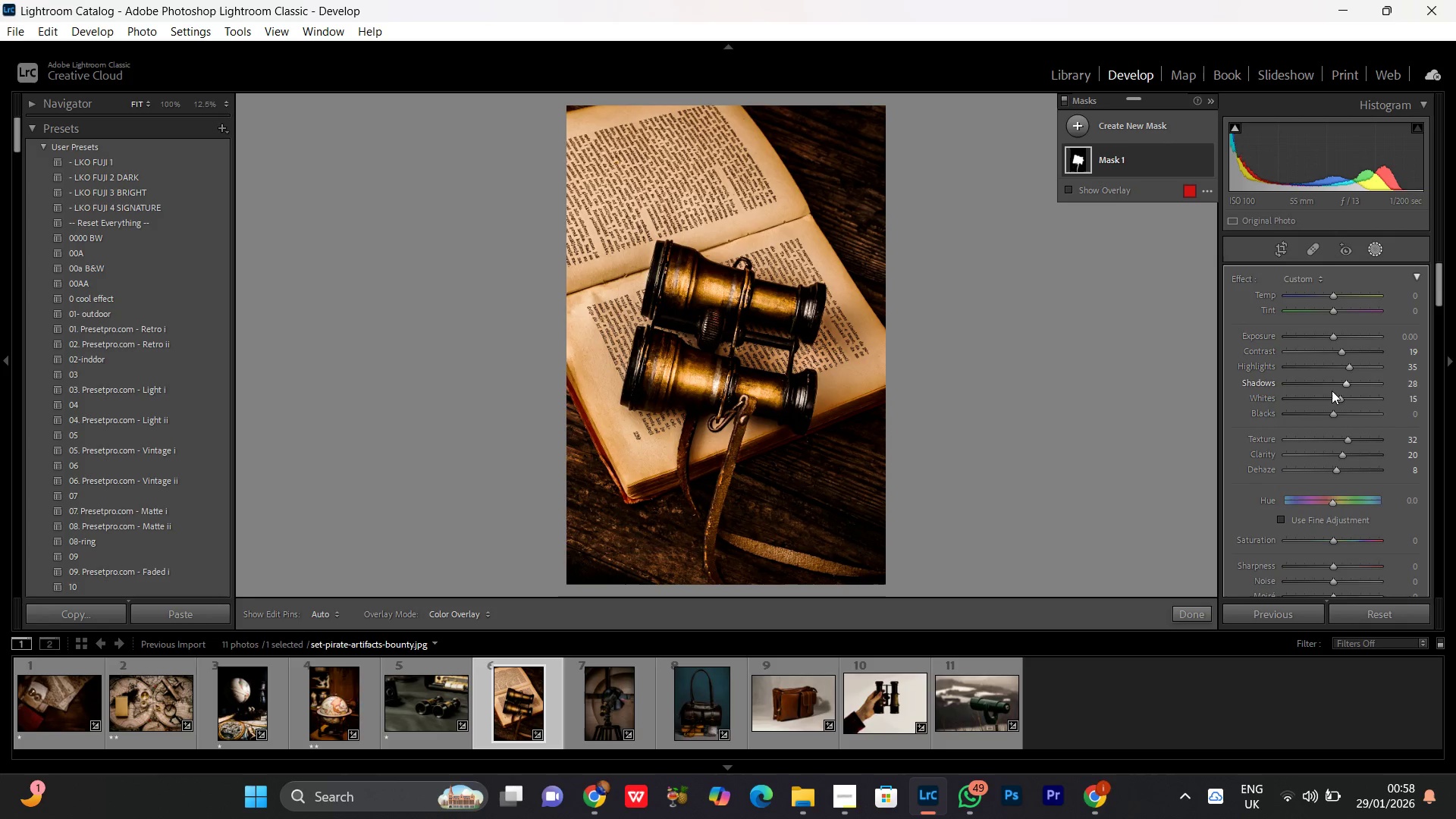 
double_click([1348, 366])
 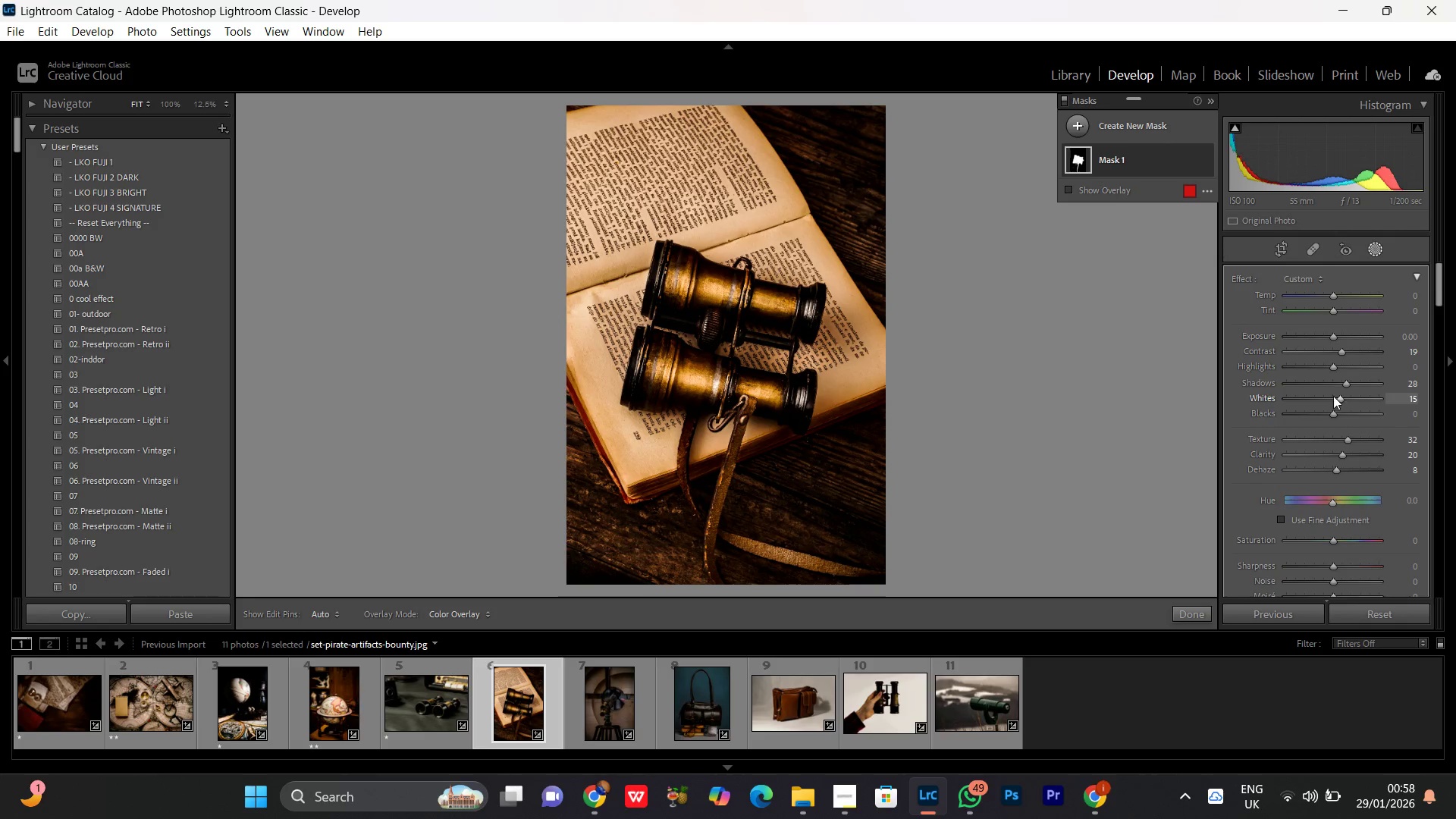 
left_click_drag(start_coordinate=[1326, 367], to_coordinate=[1320, 367])
 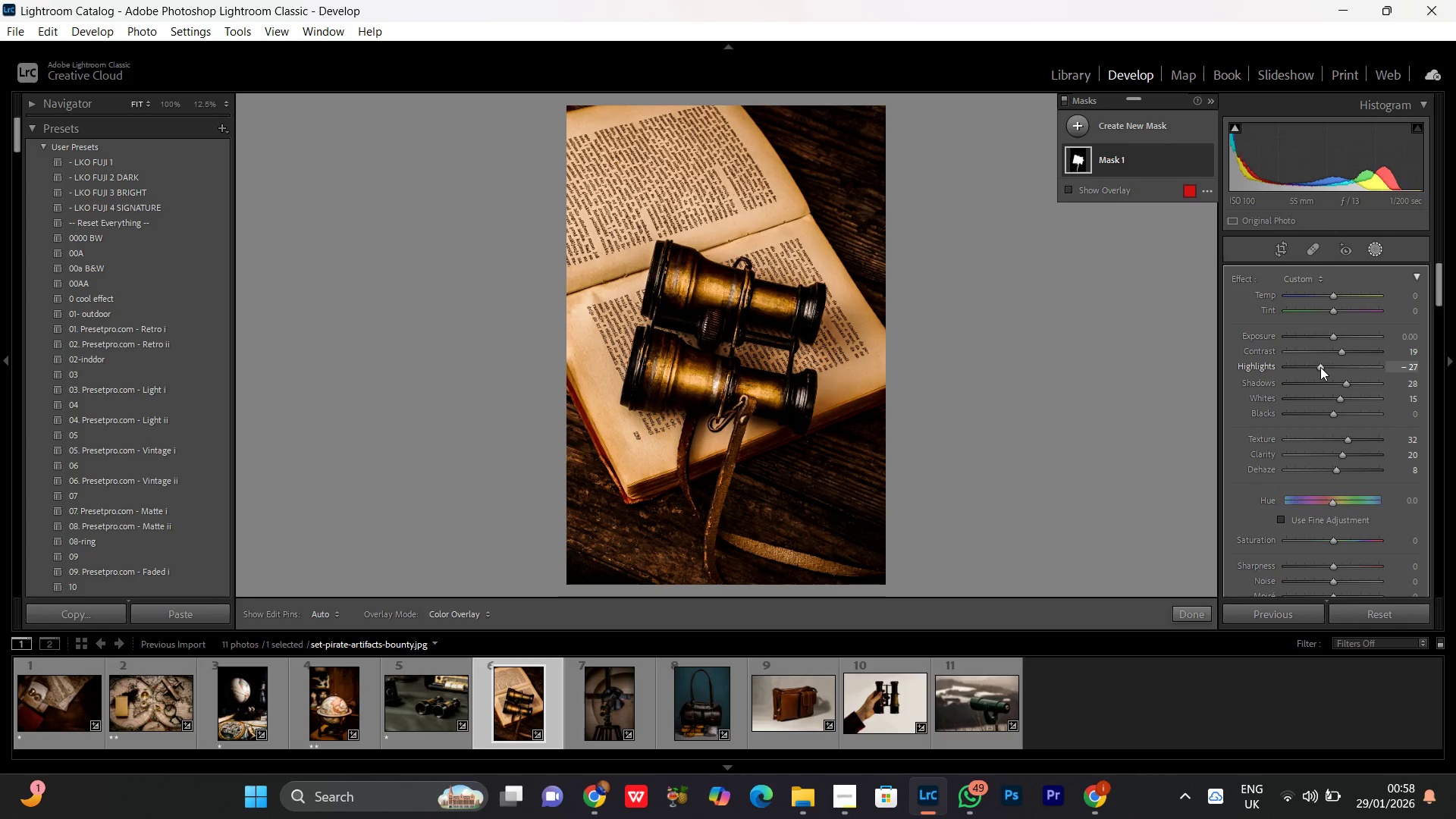 
scroll: coordinate [1320, 367], scroll_direction: up, amount: 8.0
 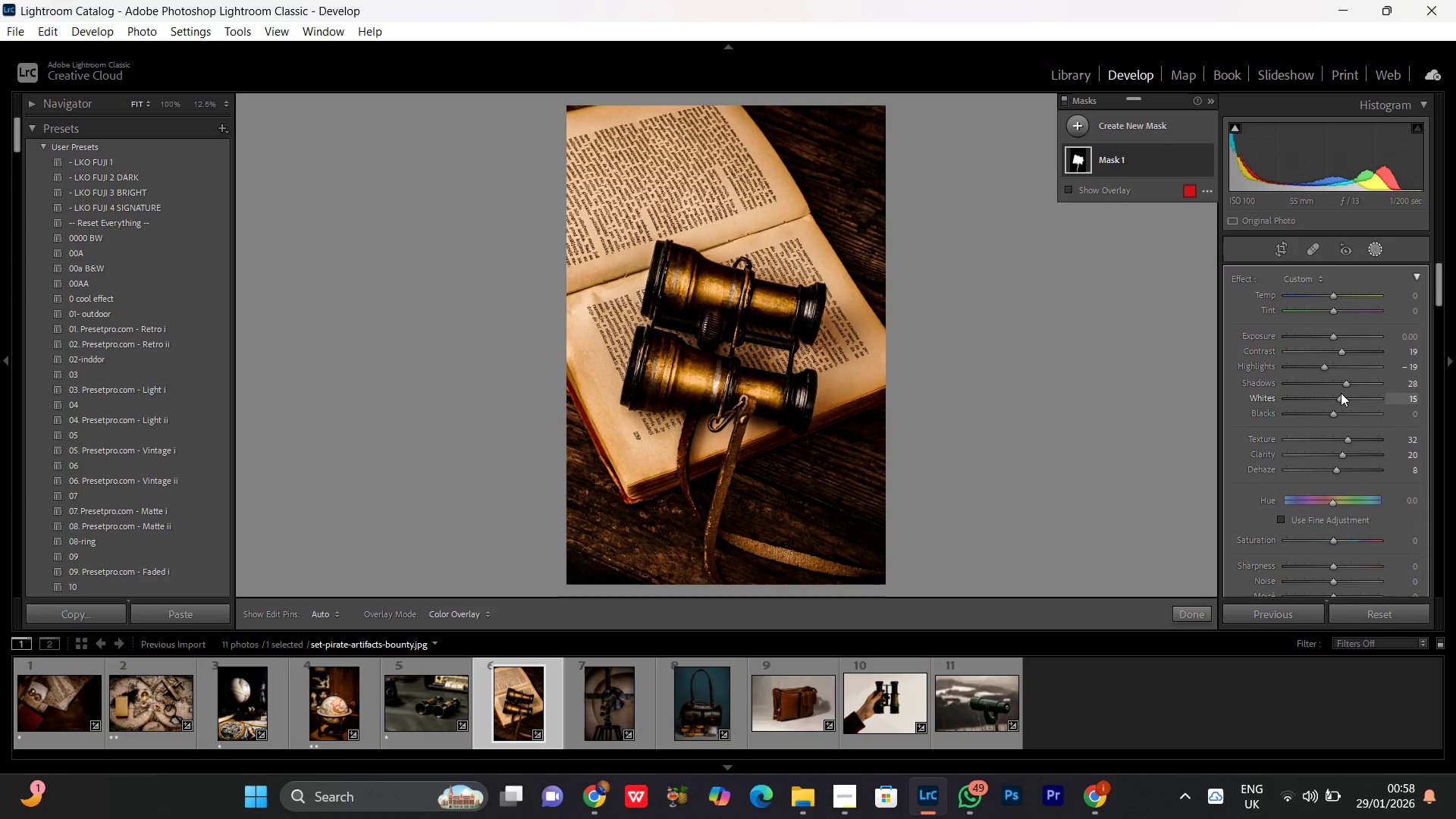 
left_click_drag(start_coordinate=[1340, 394], to_coordinate=[1350, 397])
 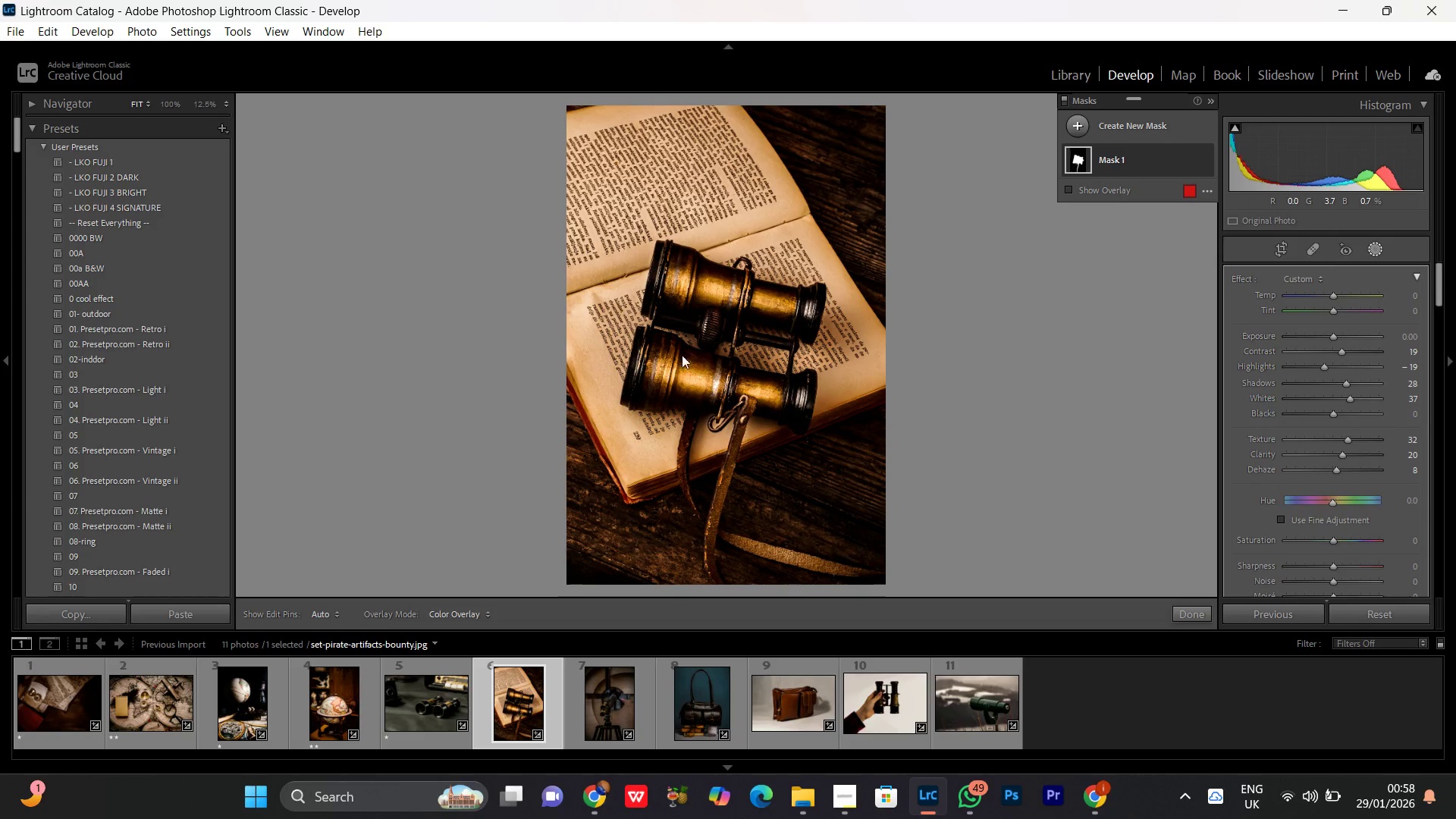 
left_click([729, 322])
 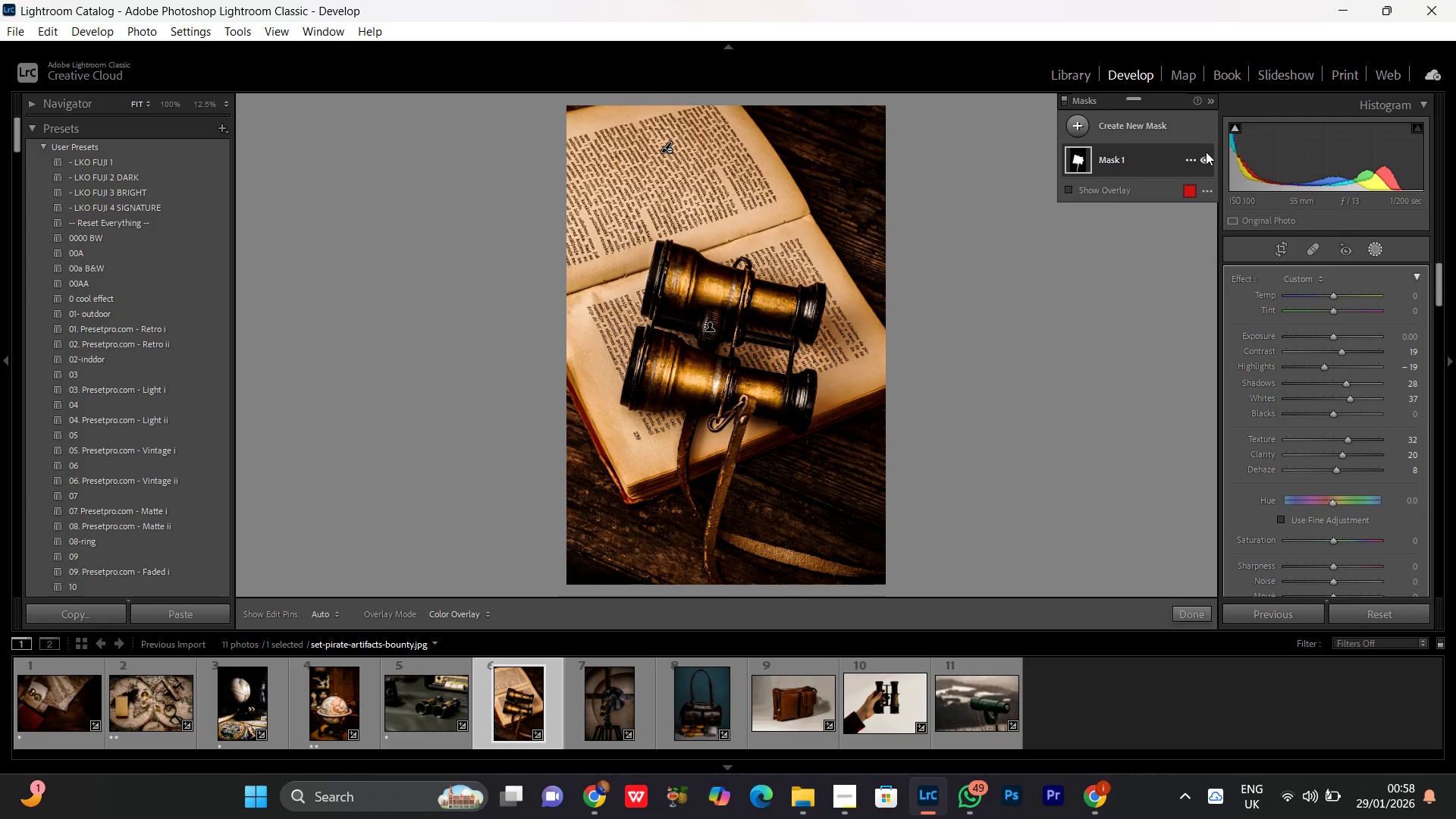 
double_click([1203, 158])
 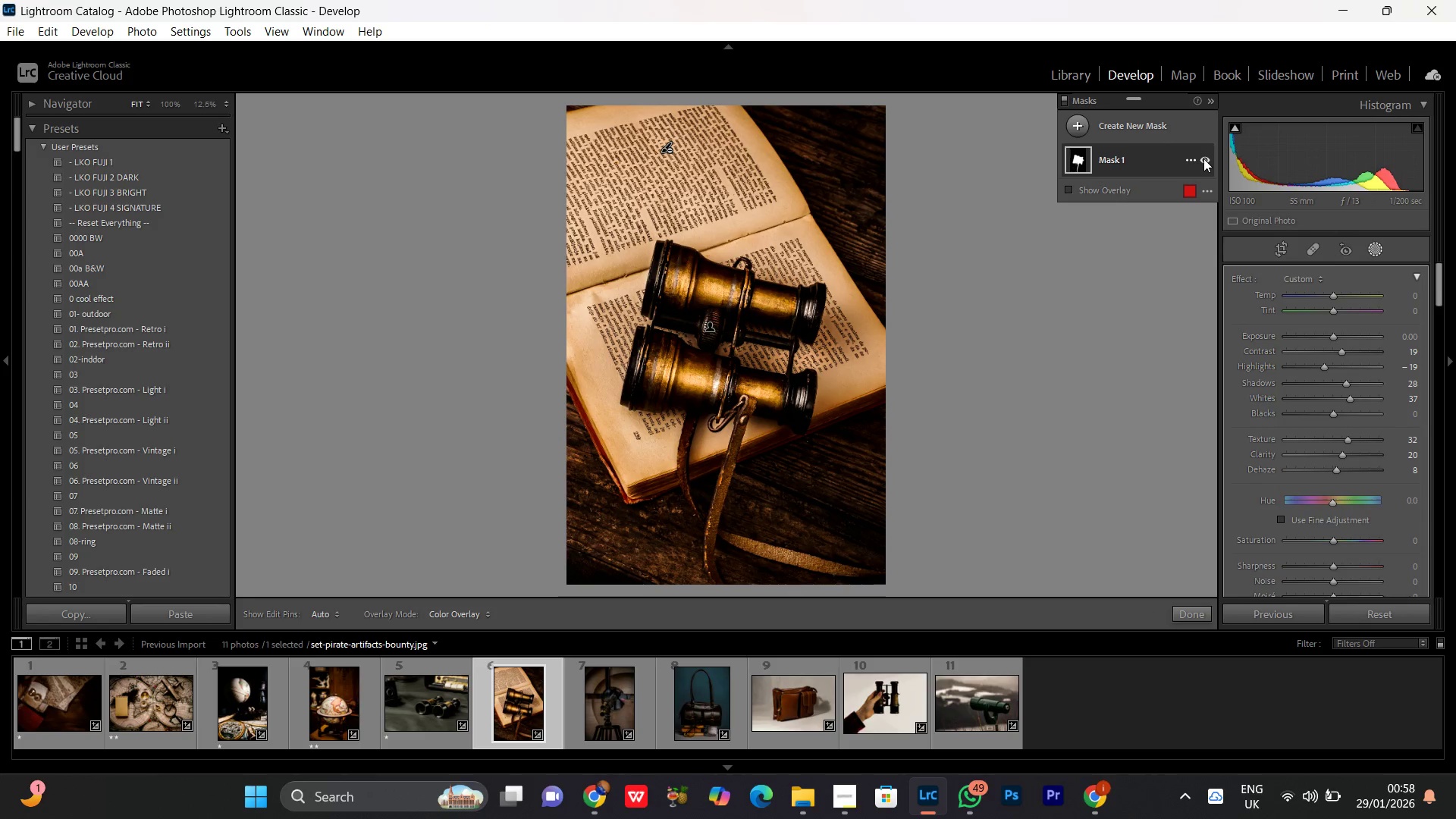 
triple_click([1203, 158])
 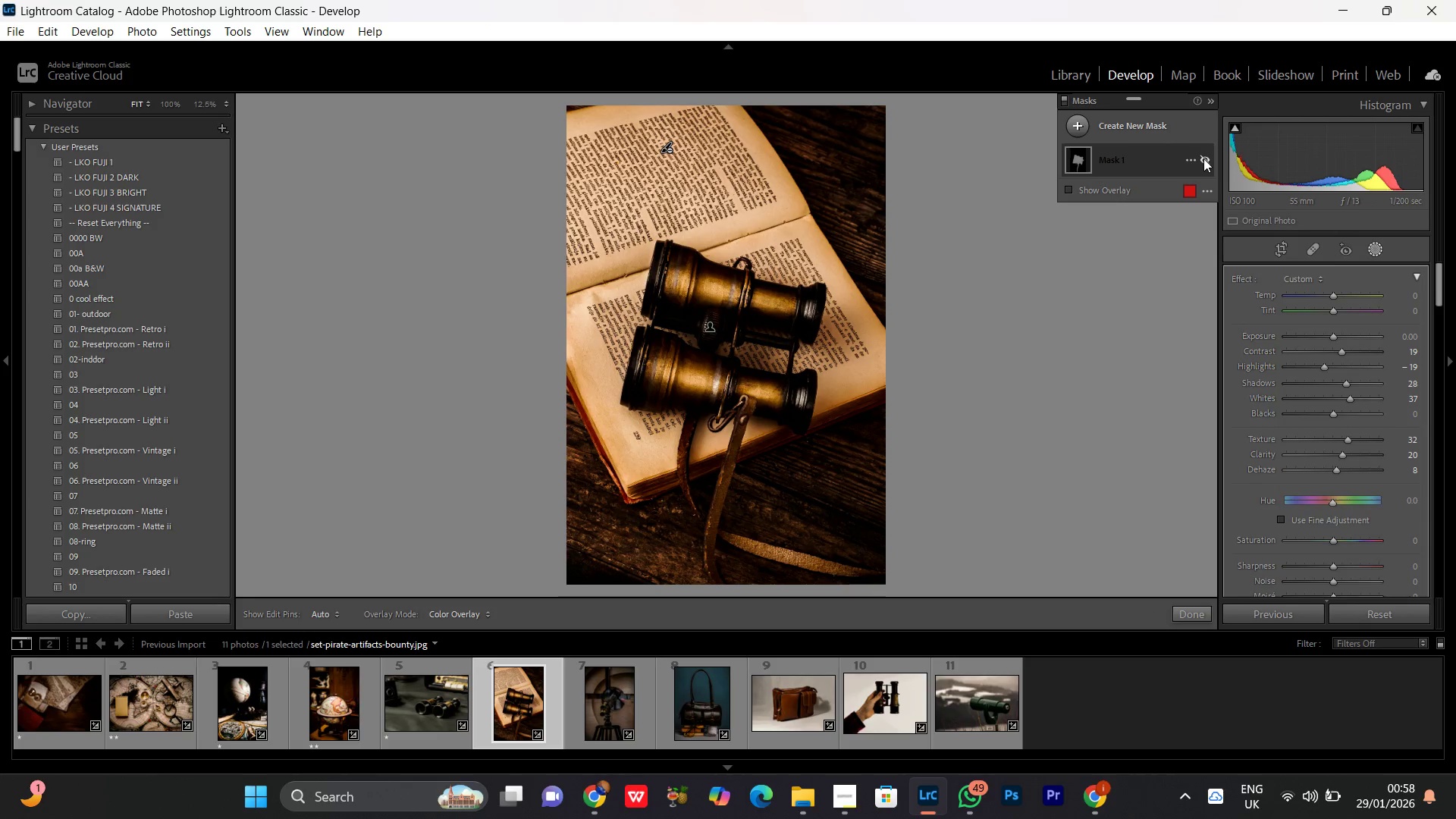 
triple_click([1203, 158])
 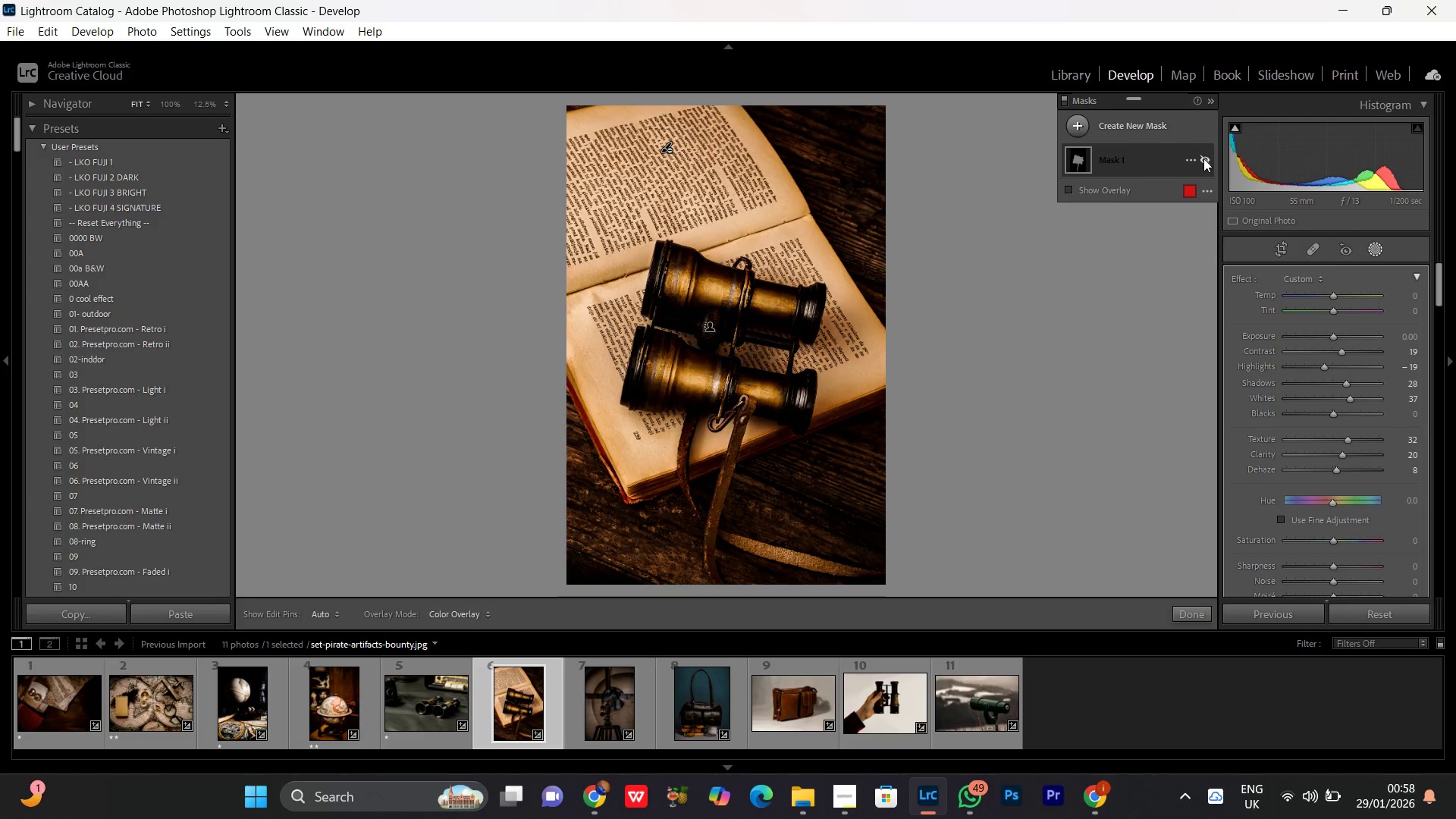 
double_click([1203, 158])
 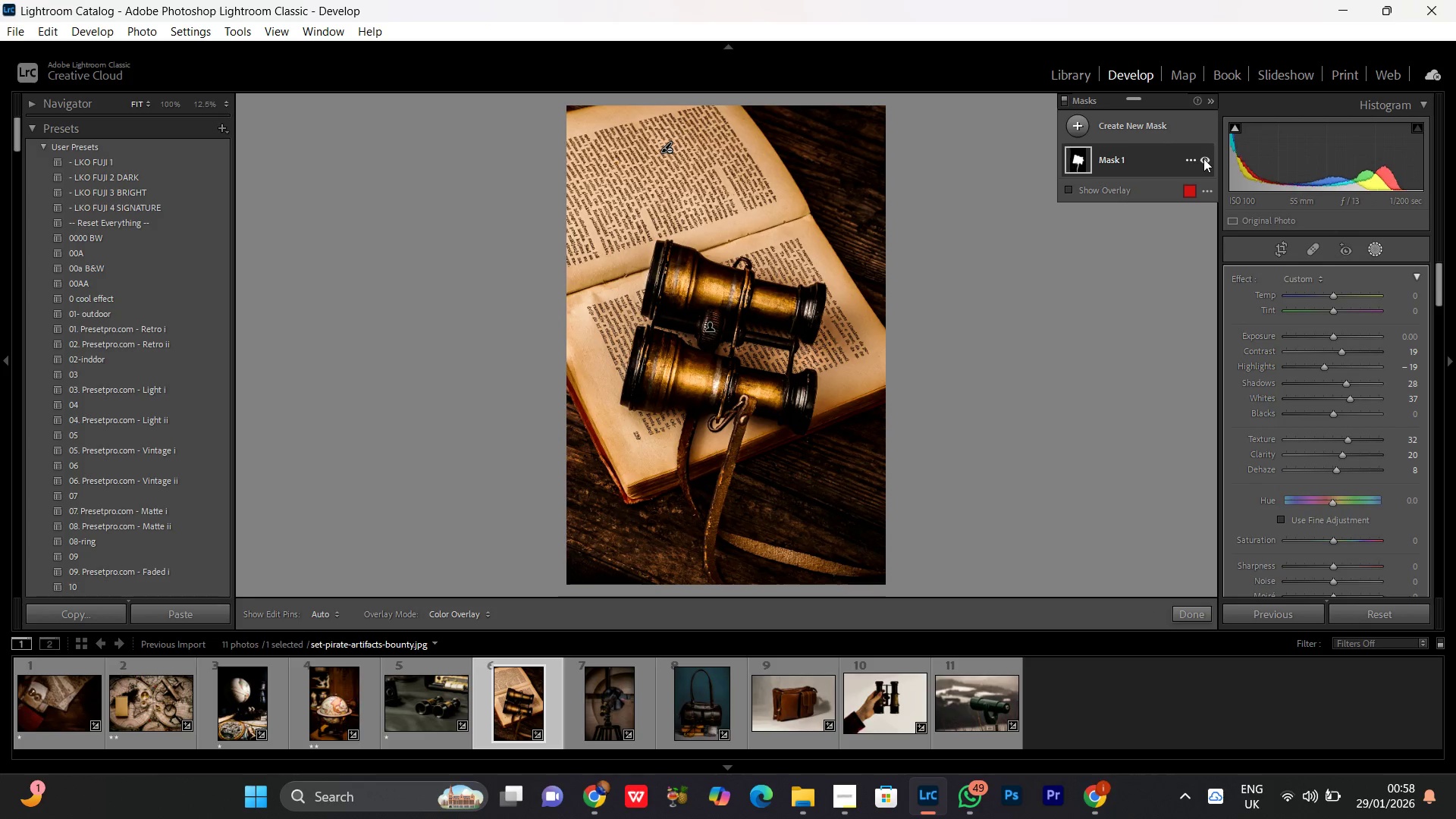 
triple_click([1203, 158])
 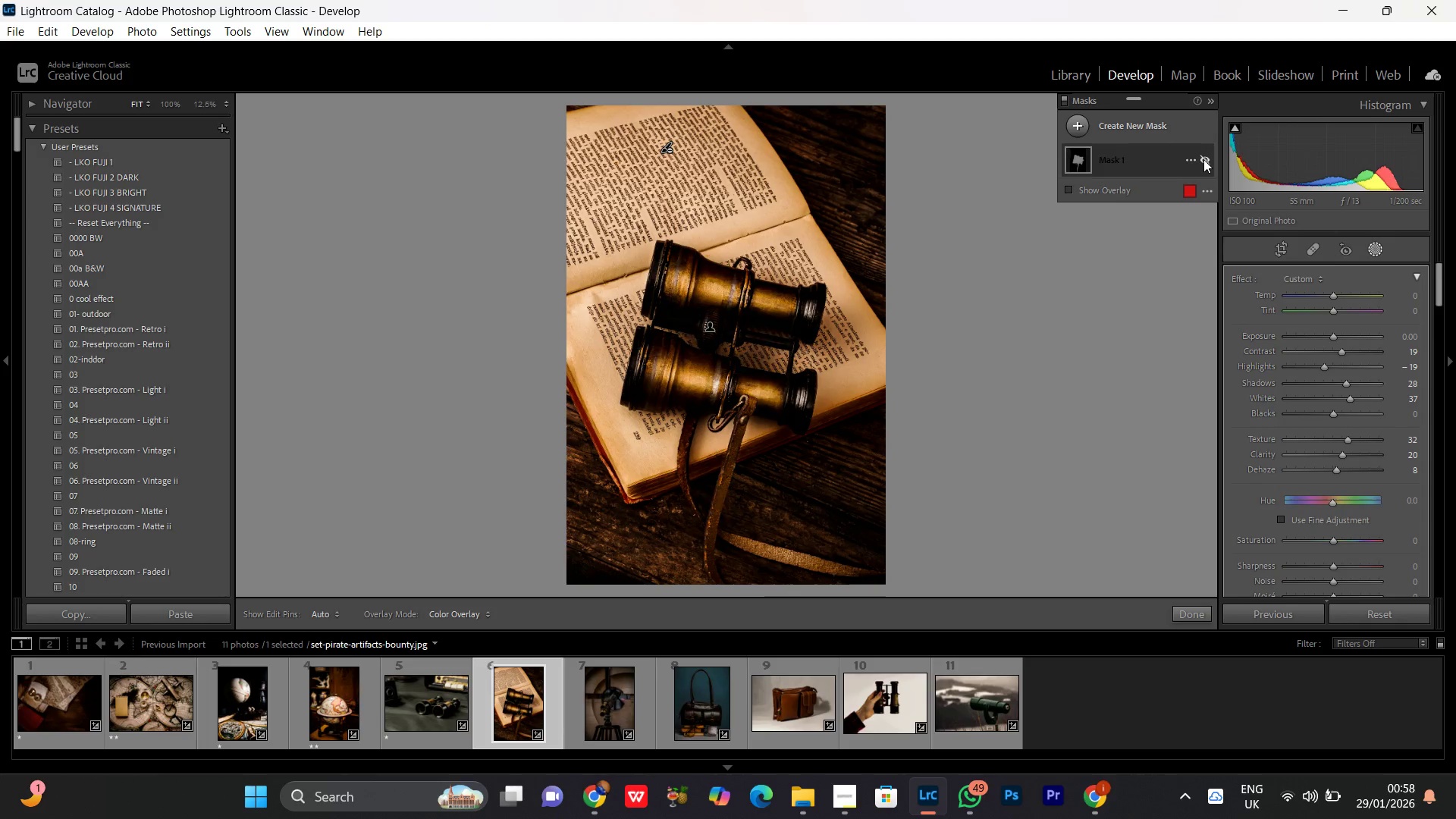 
double_click([1203, 159])
 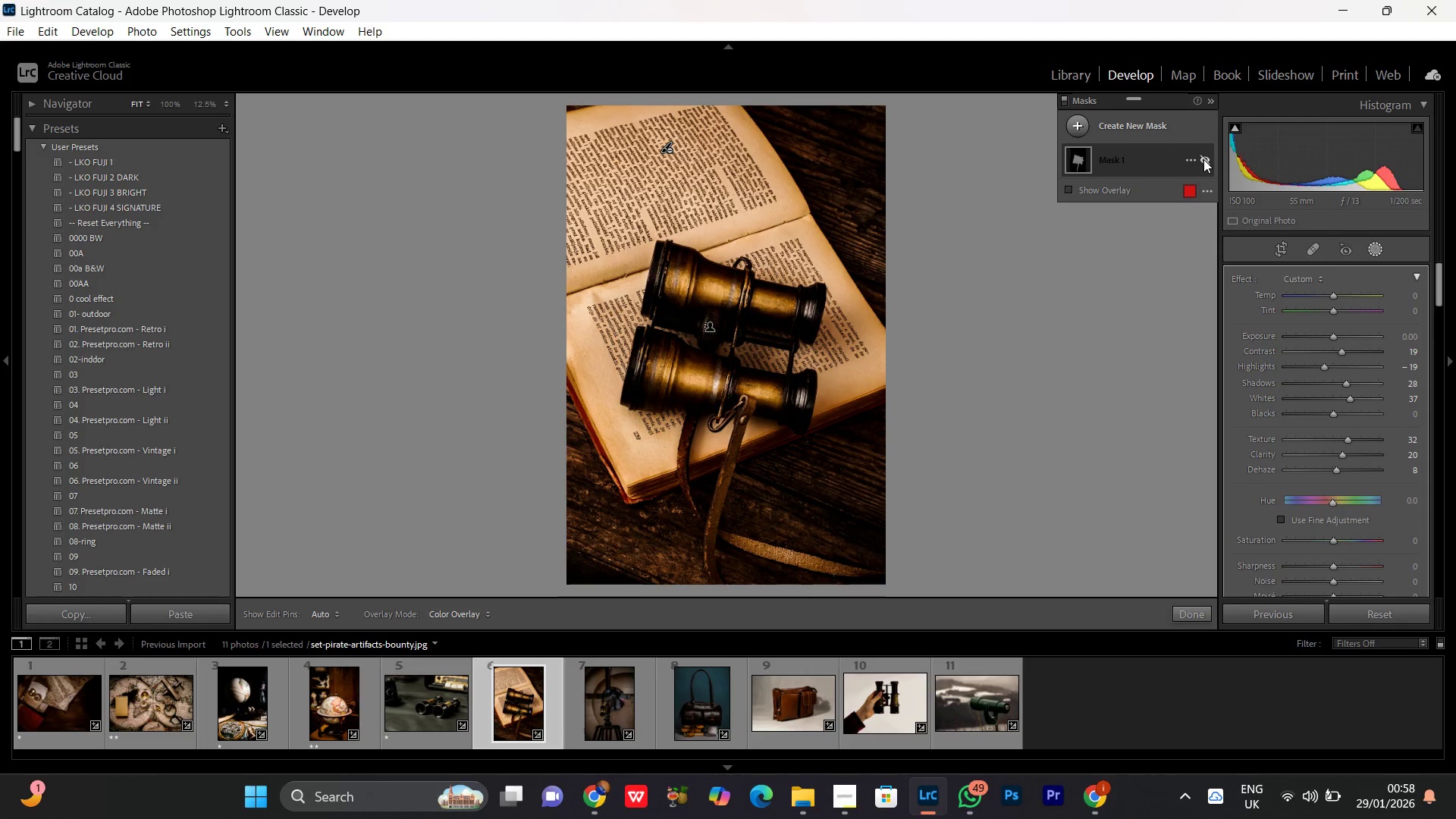 
double_click([1203, 159])
 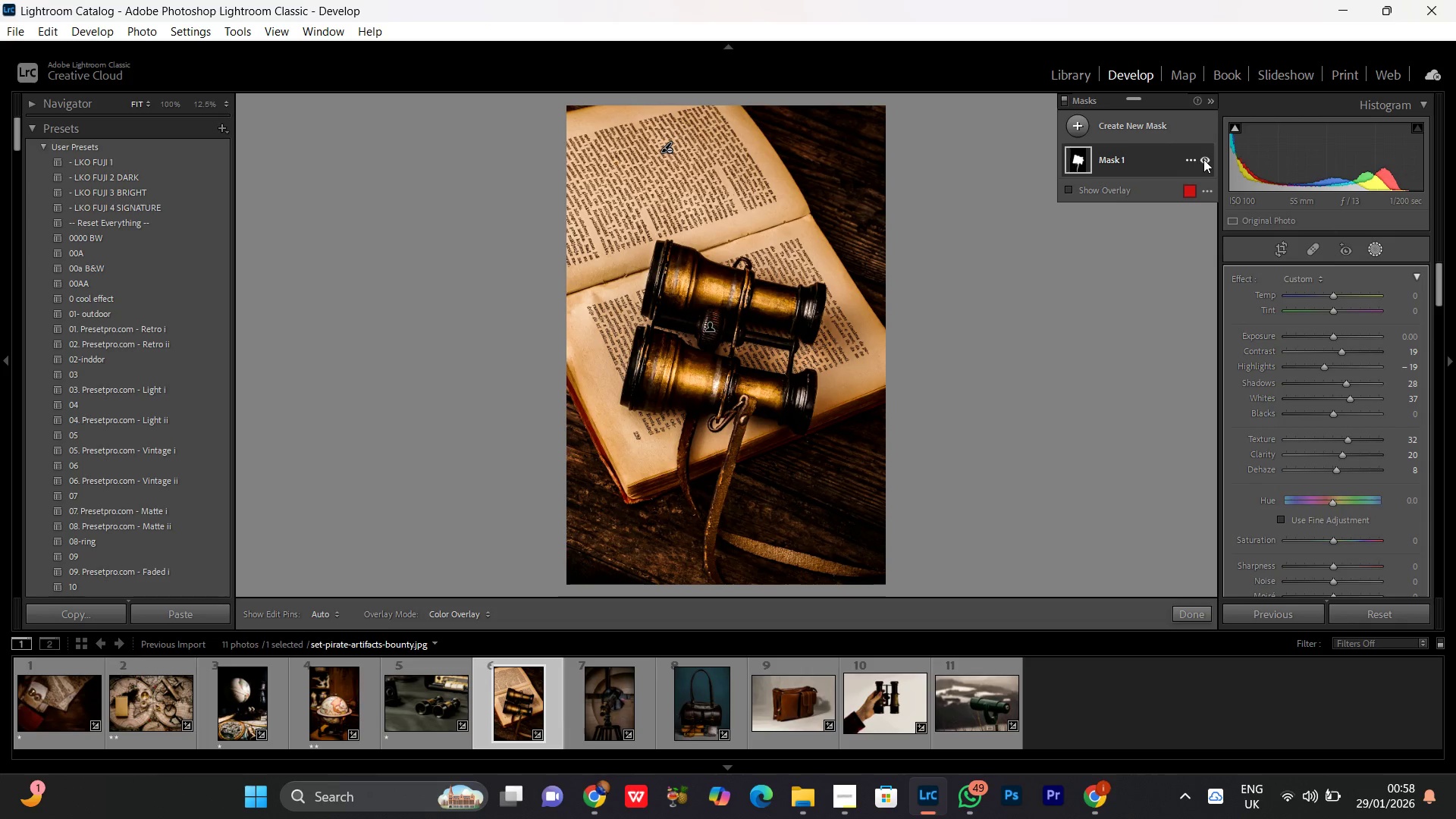 
triple_click([1203, 159])
 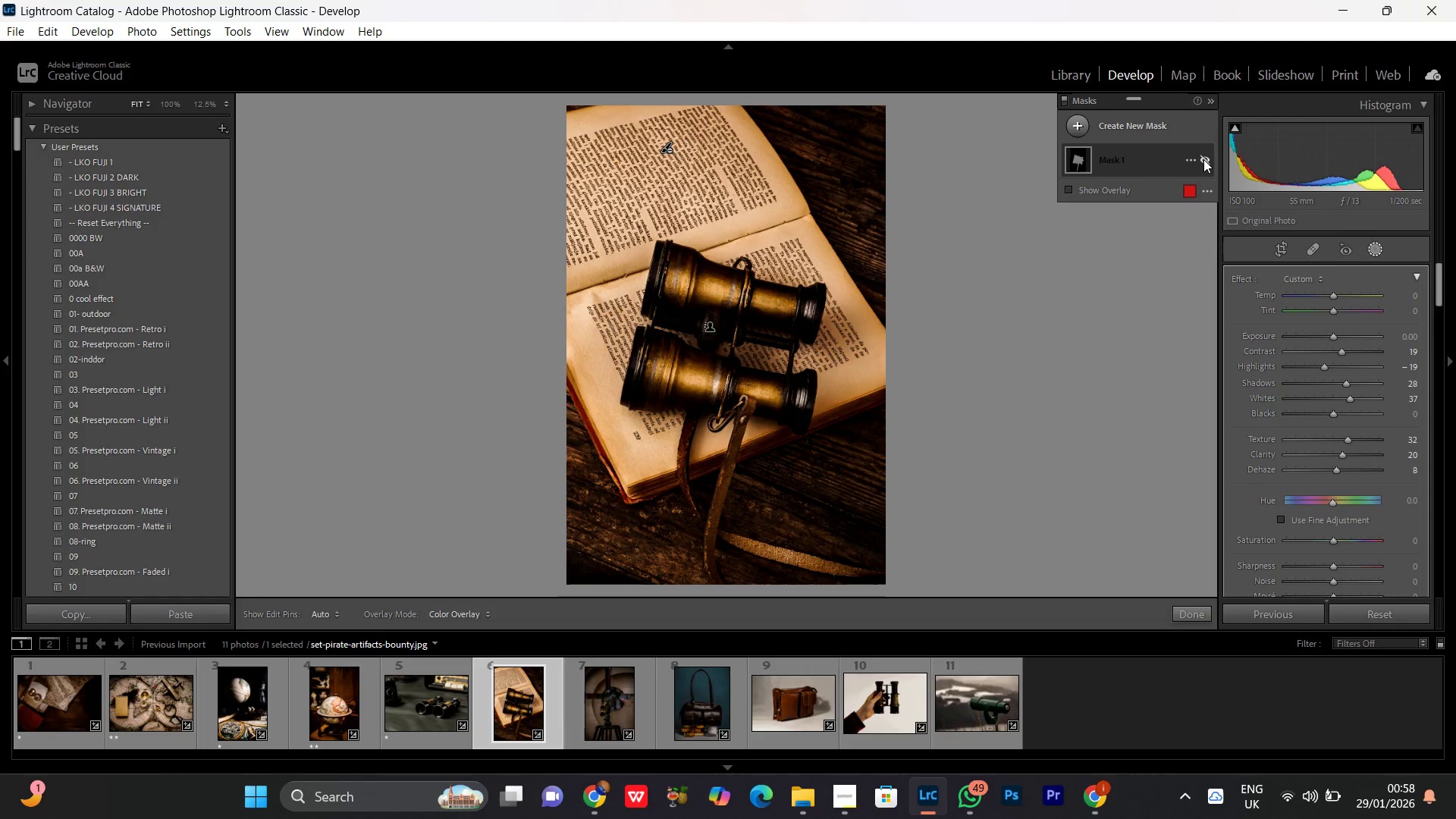 
triple_click([1203, 159])
 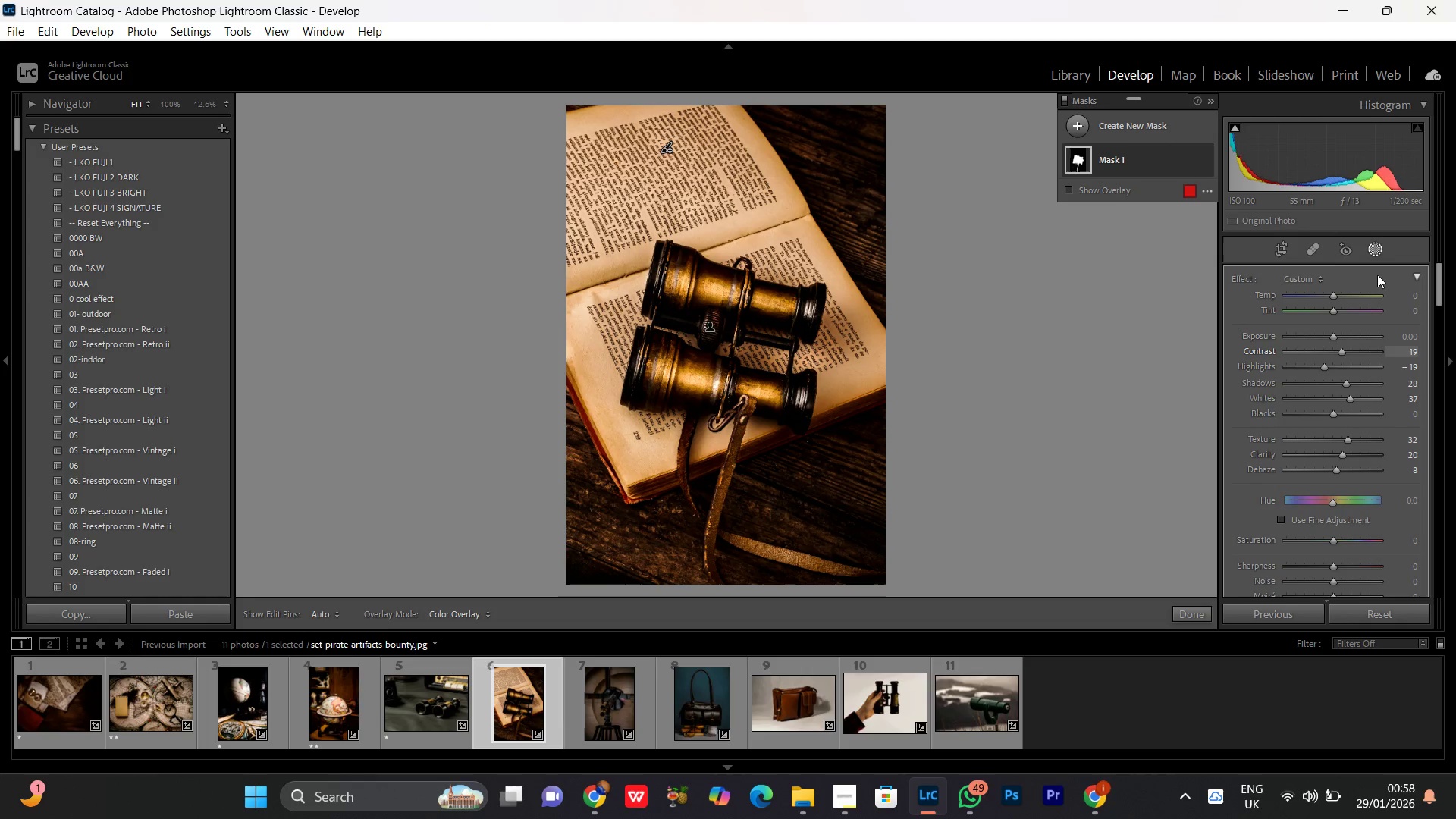 
left_click([1377, 253])
 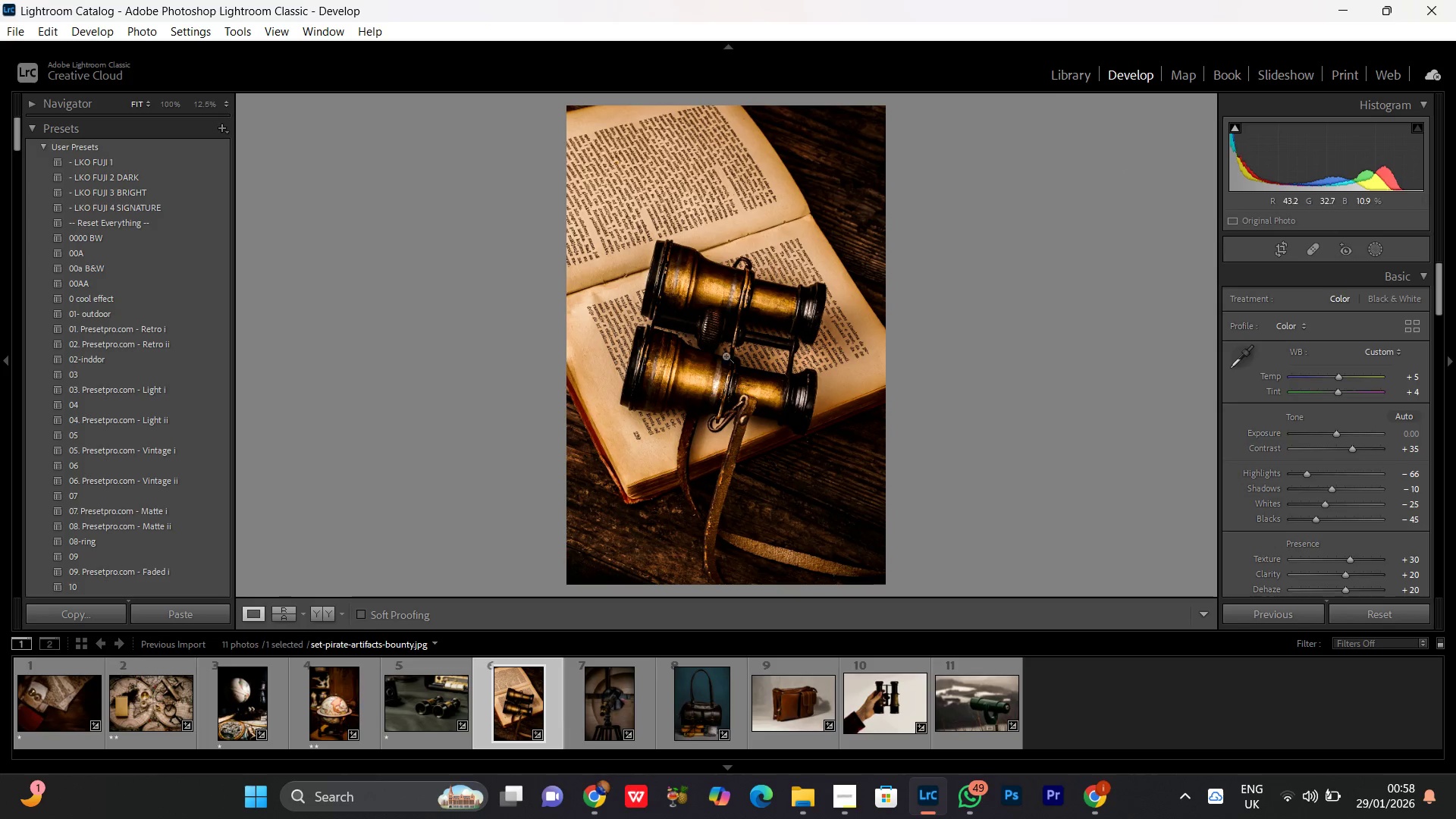 
left_click([764, 300])
 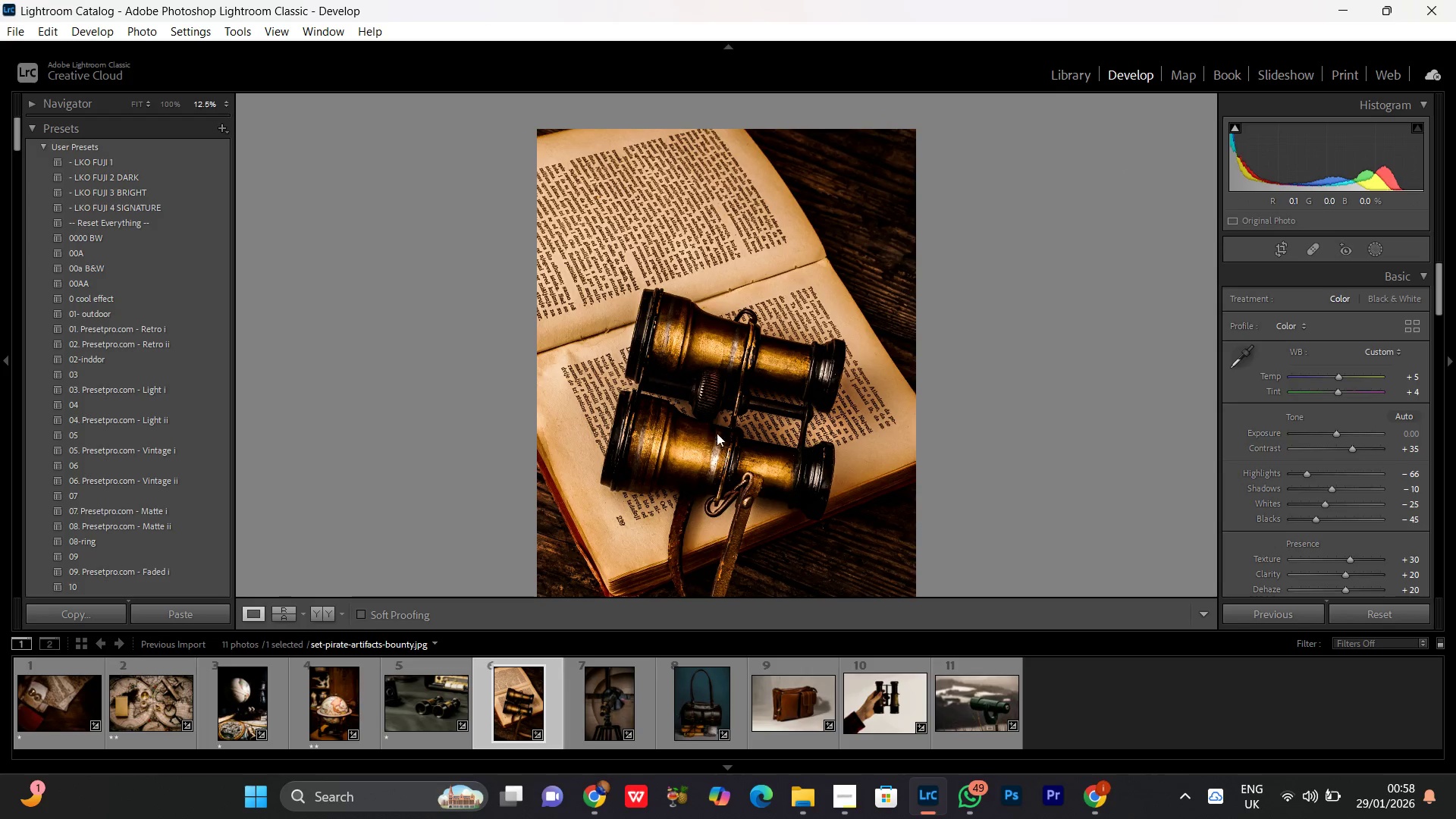 
double_click([723, 410])
 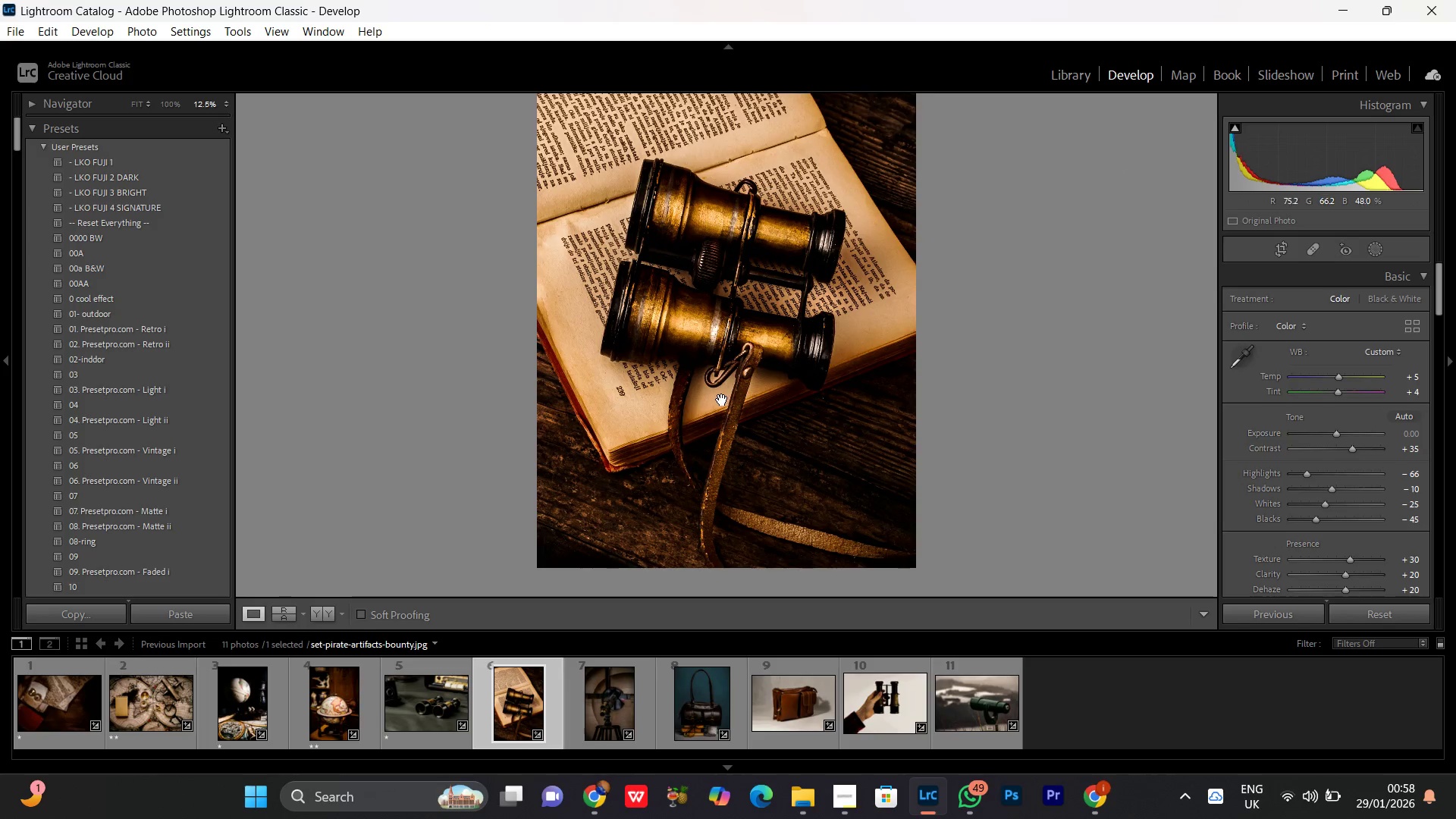 
key(Control+Equal)
 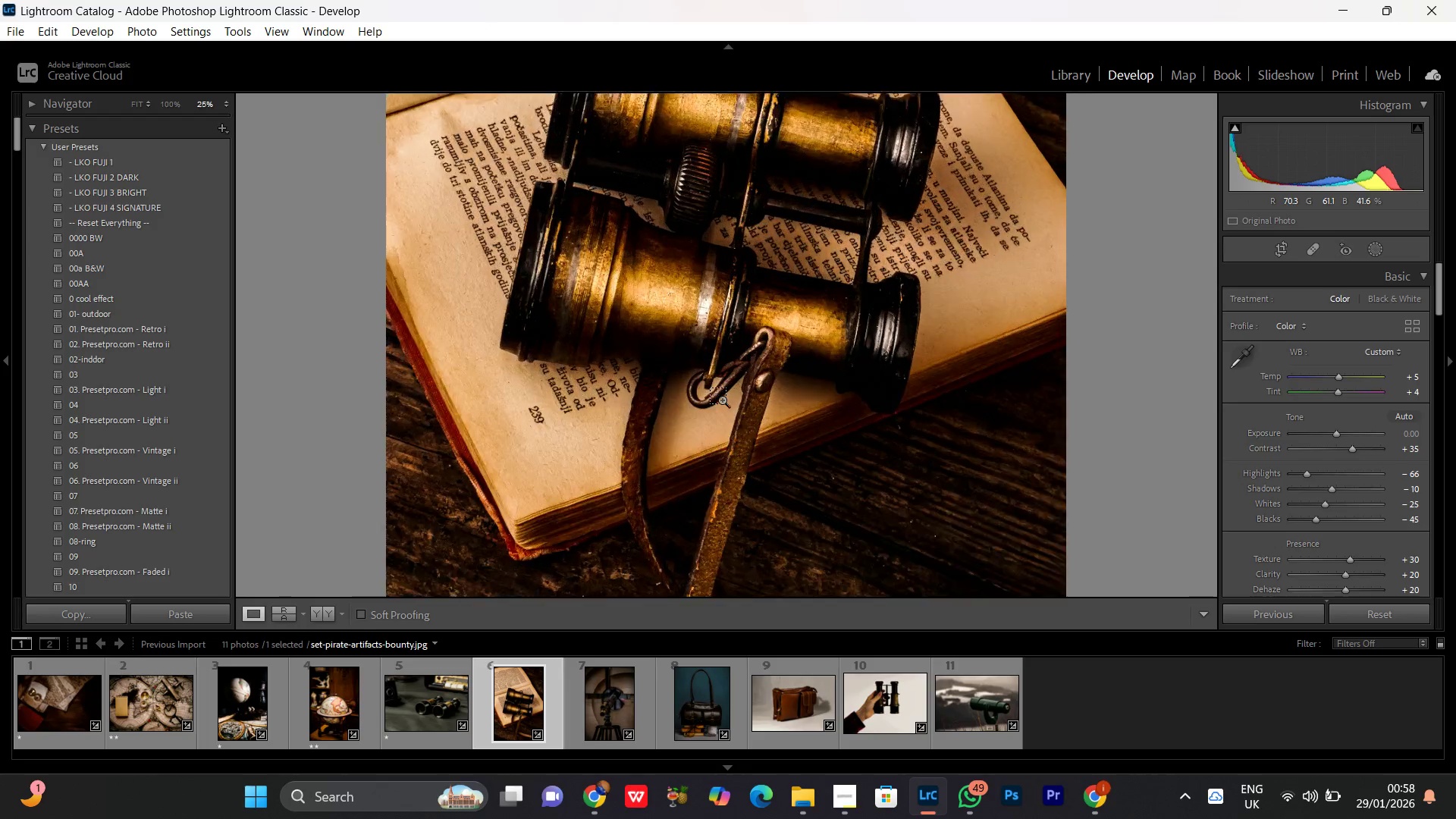 
key(Control+Equal)
 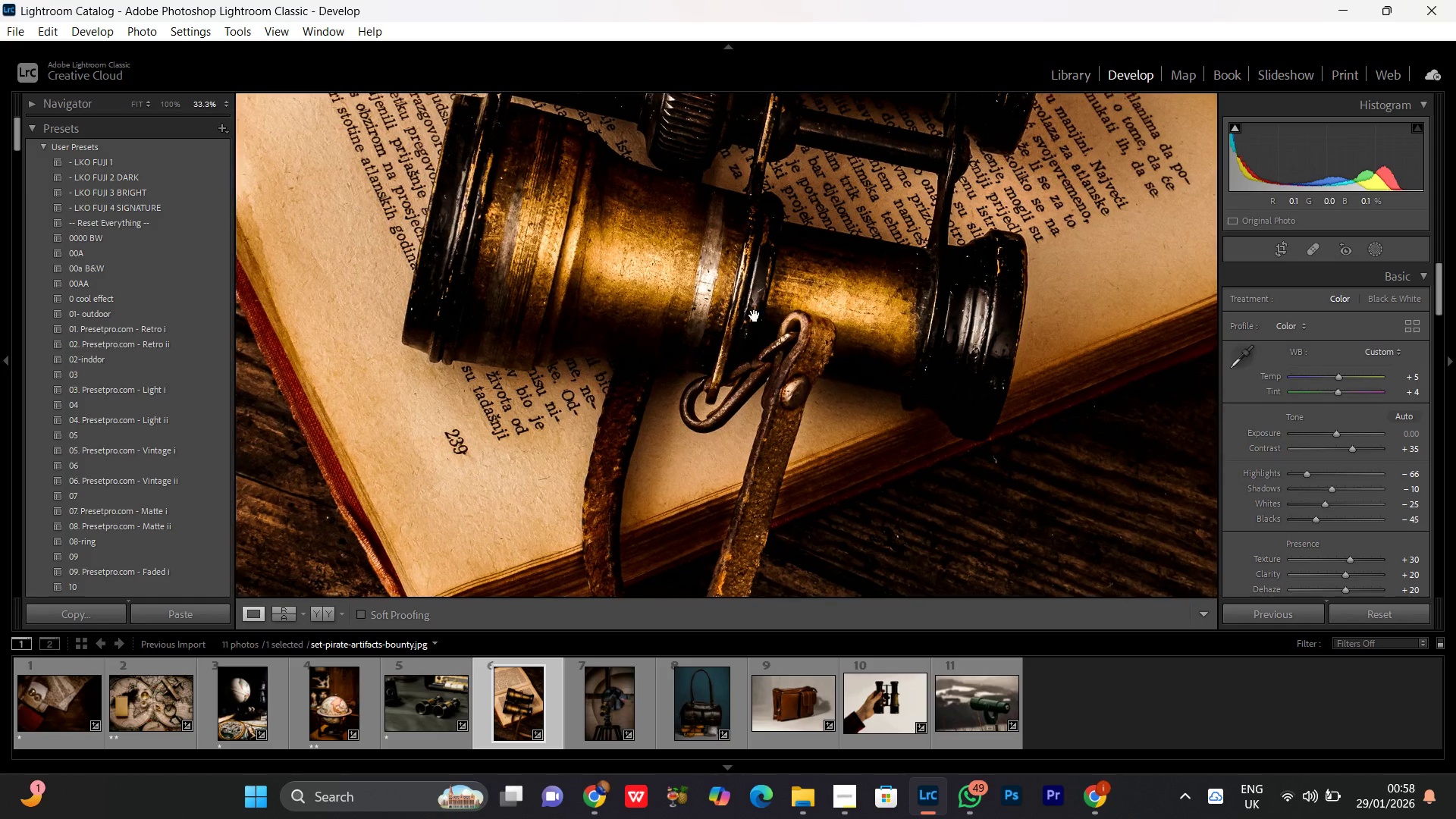 
left_click_drag(start_coordinate=[773, 252], to_coordinate=[781, 496])
 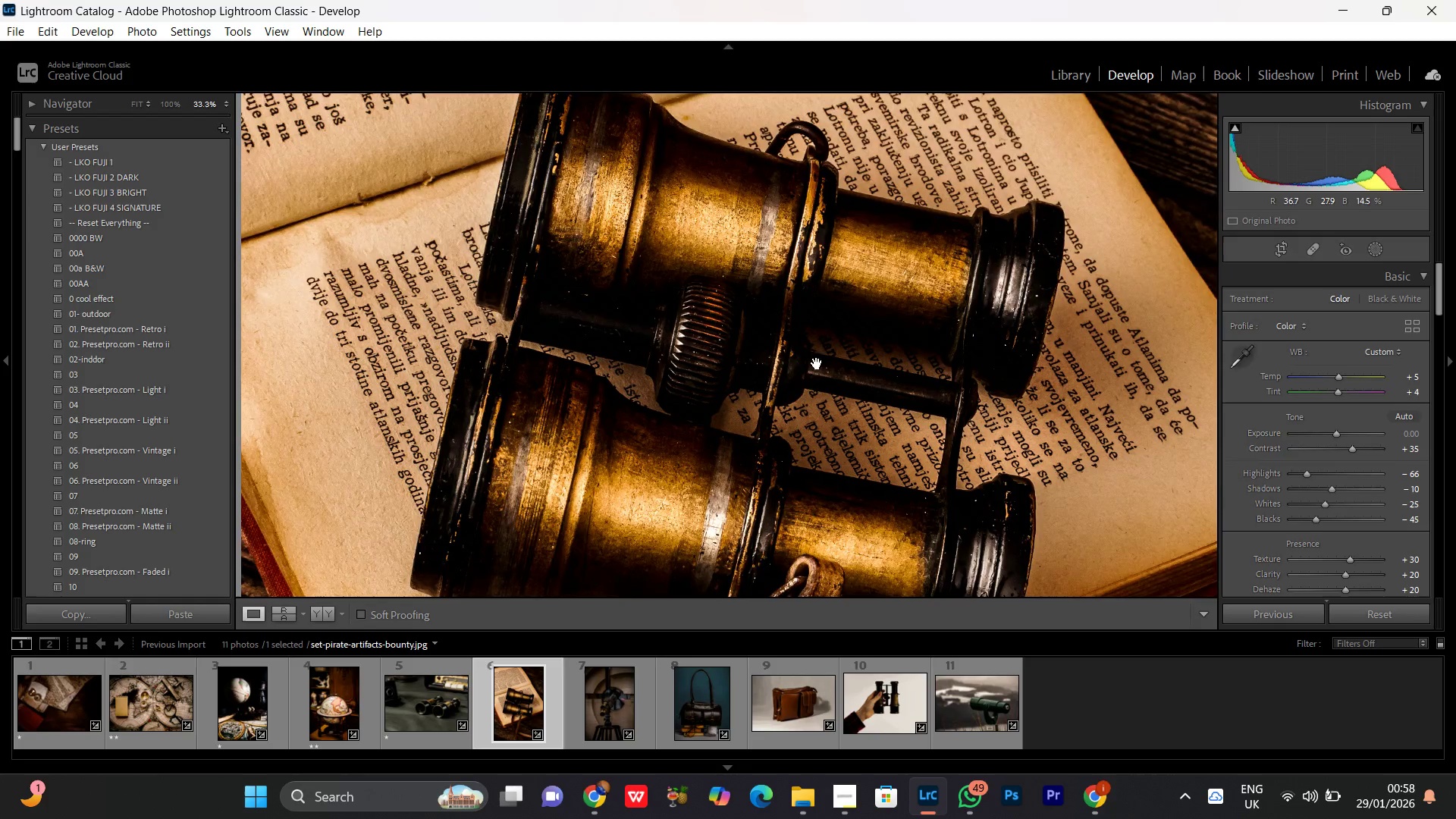 
left_click_drag(start_coordinate=[817, 368], to_coordinate=[787, 493])
 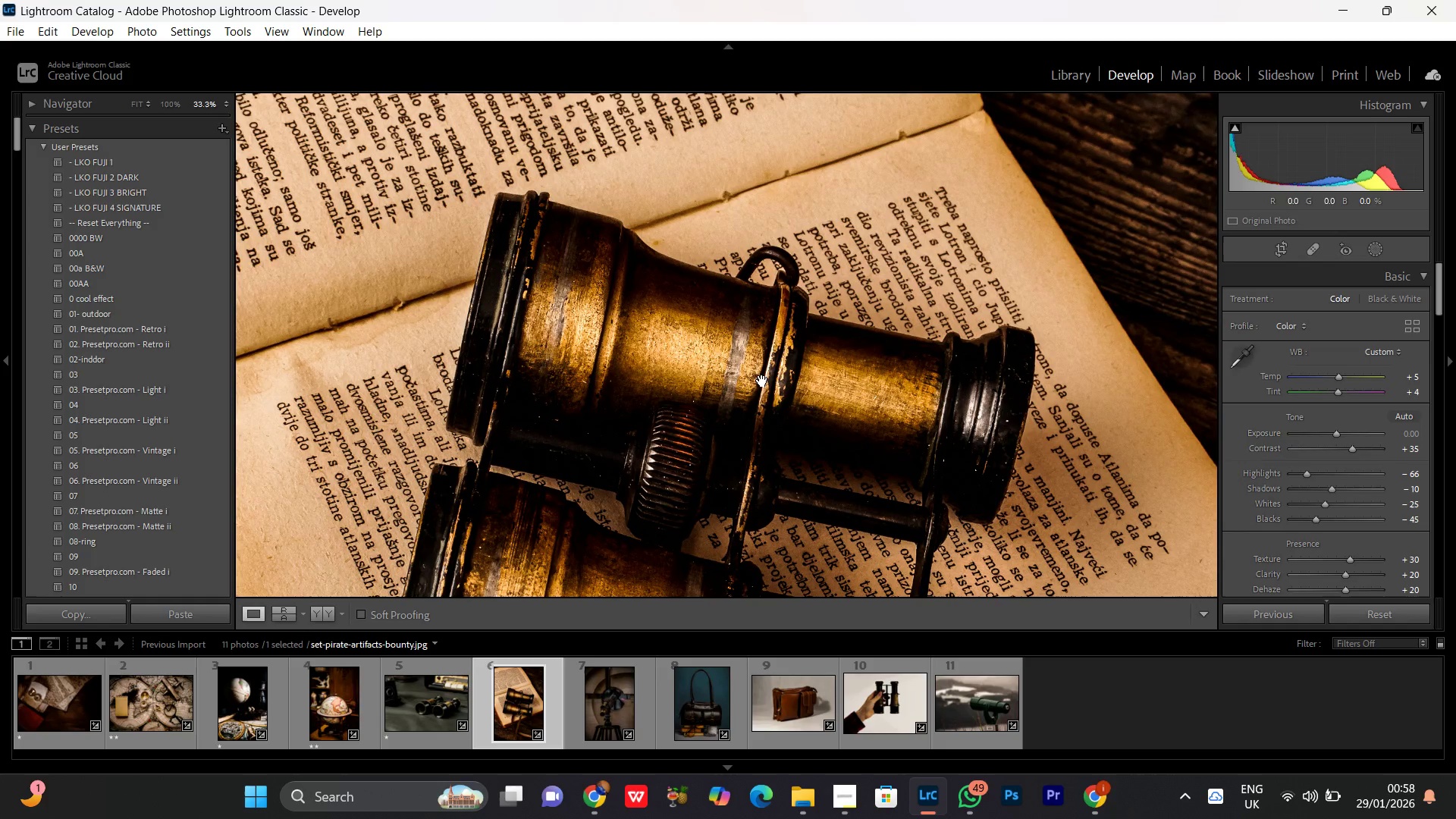 
left_click([761, 378])
 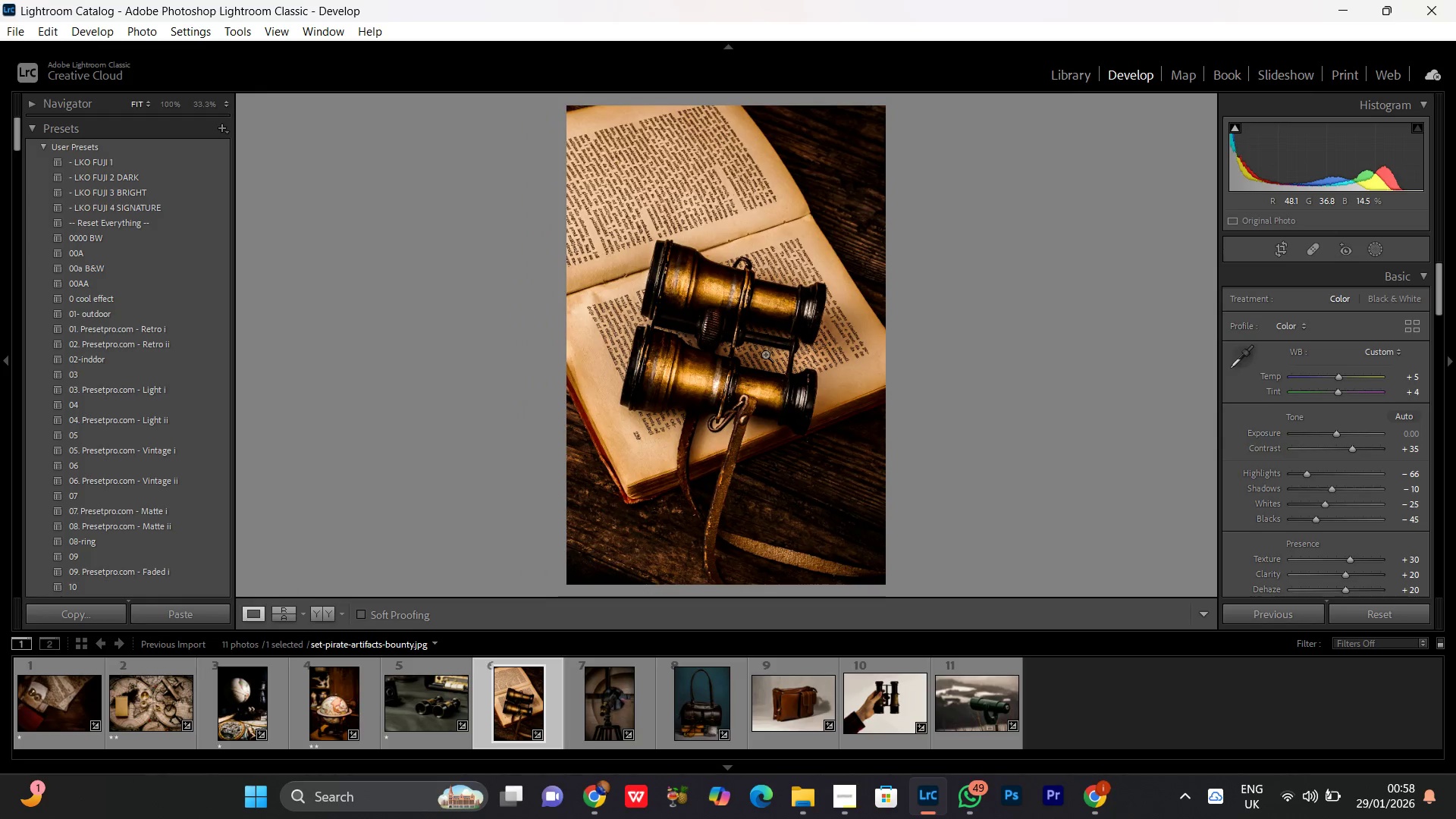 
double_click([765, 351])
 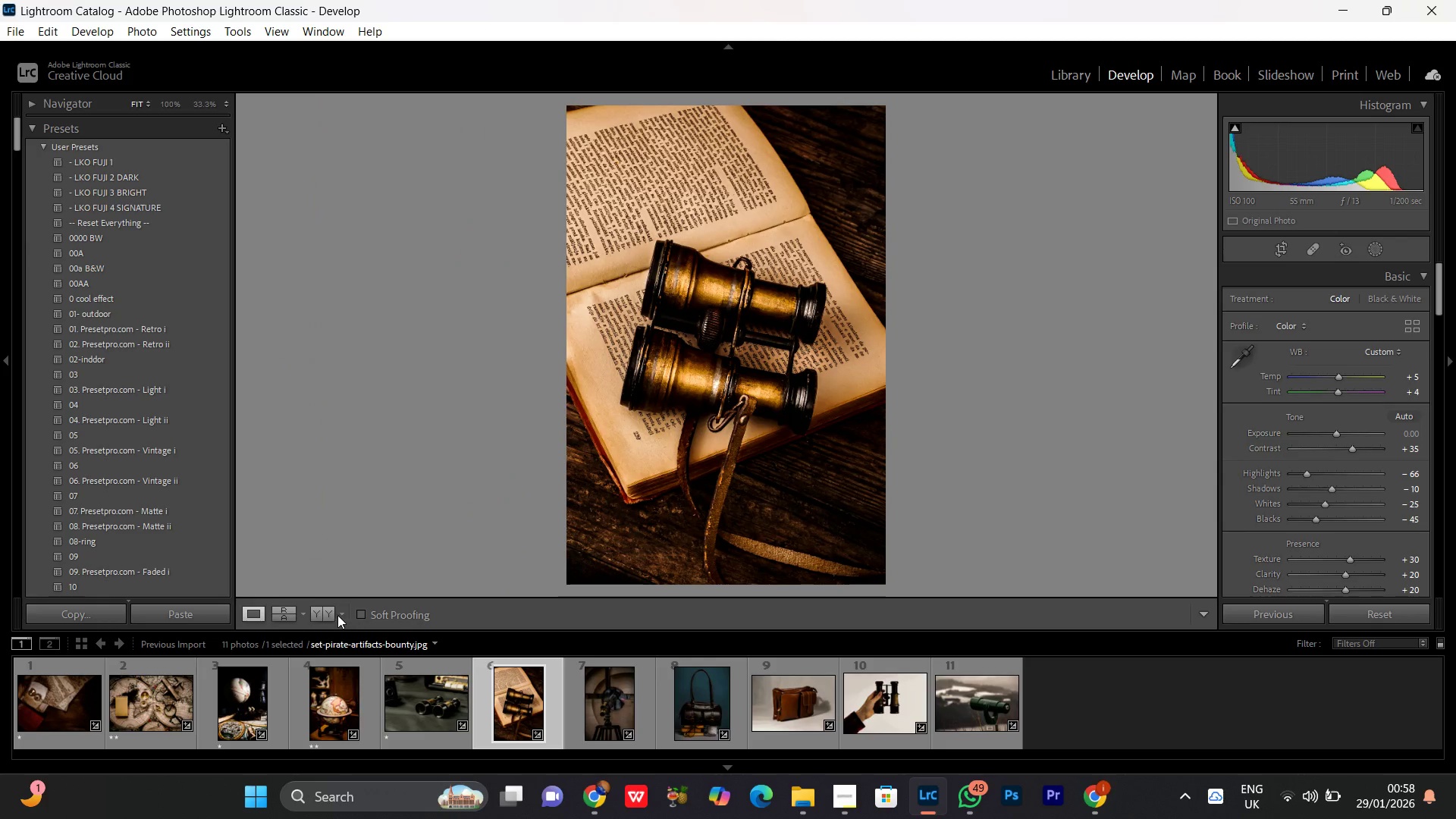 
left_click([319, 615])
 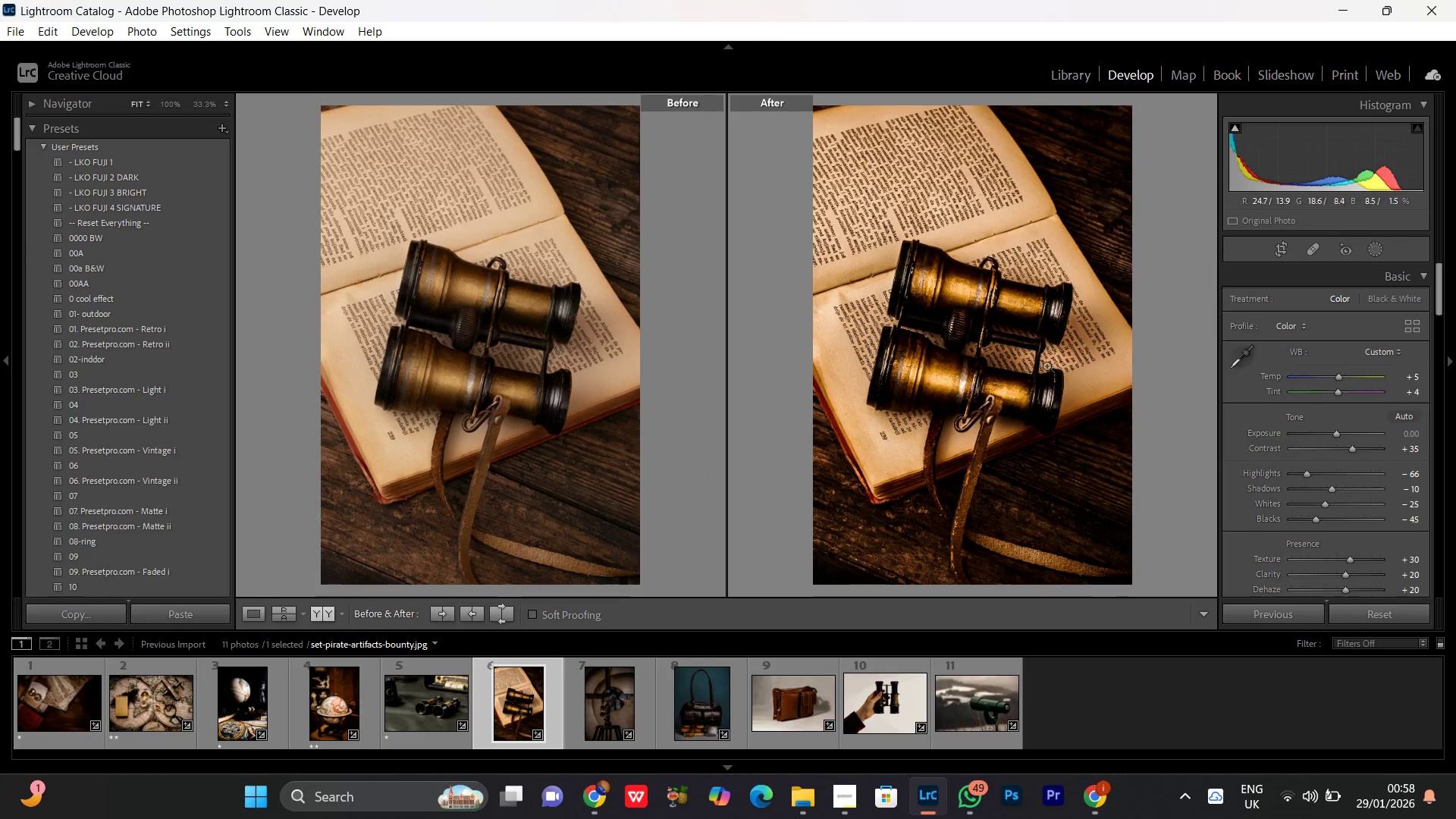 
left_click([999, 342])
 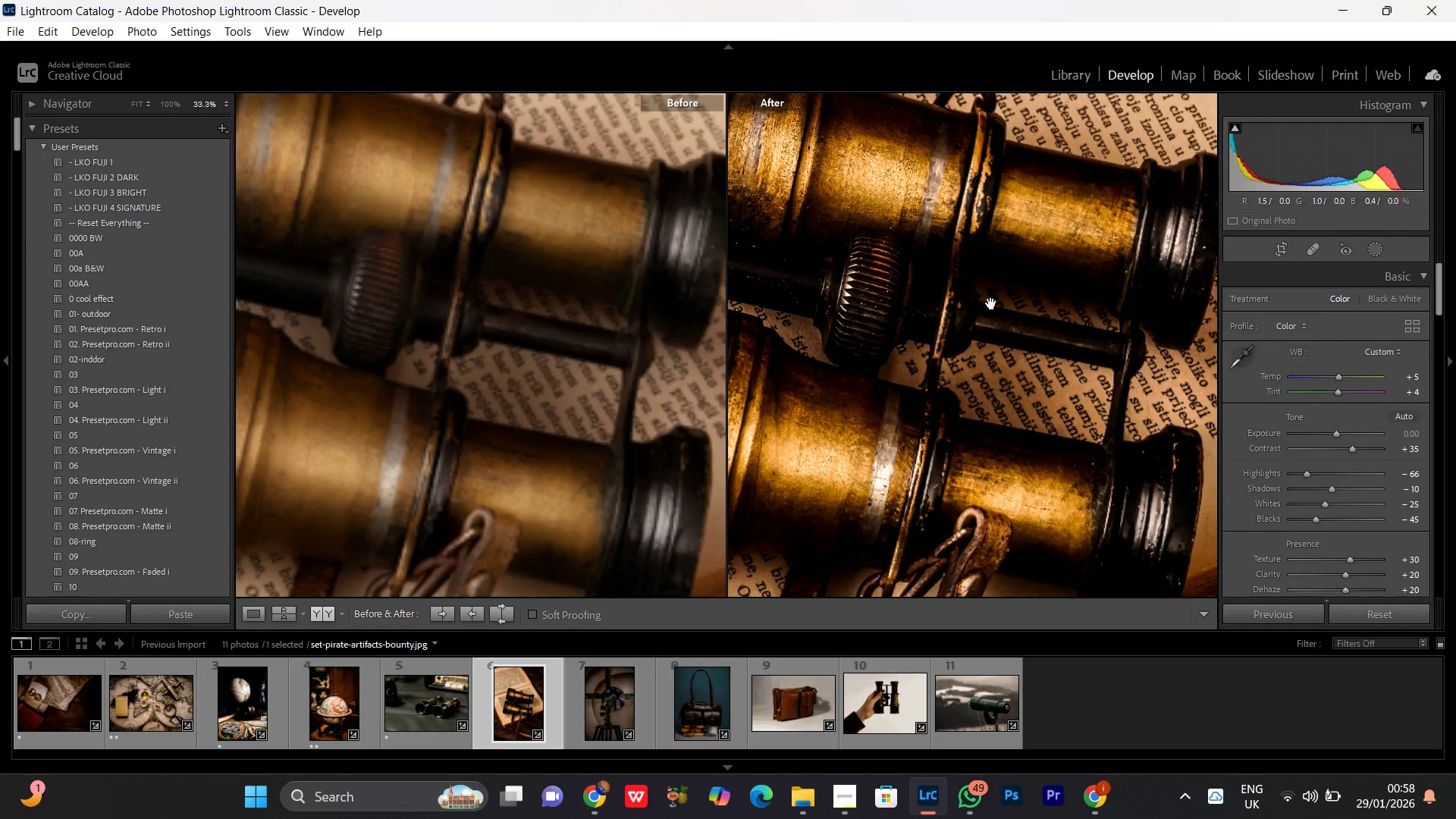 
left_click_drag(start_coordinate=[991, 303], to_coordinate=[973, 539])
 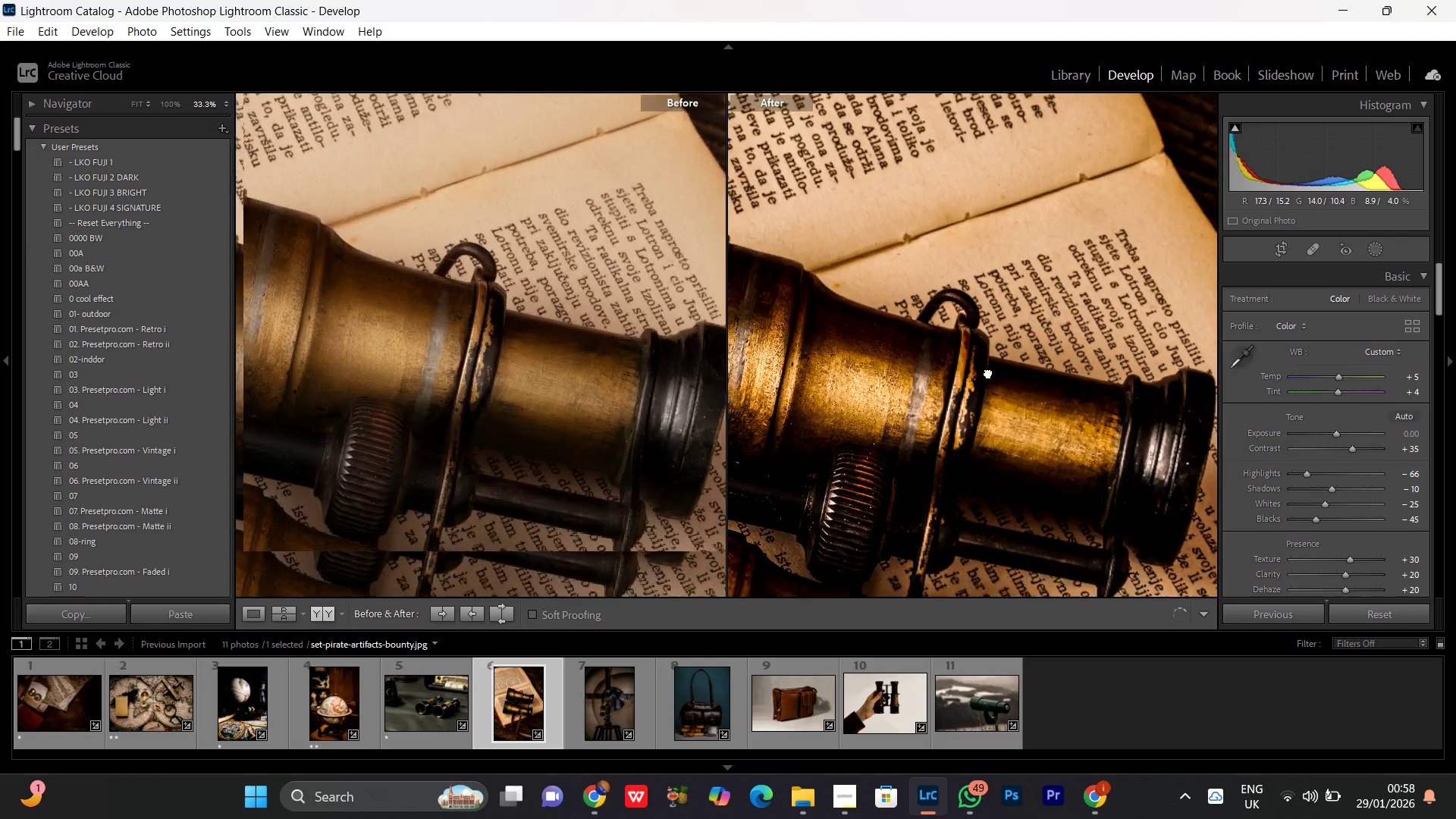 
left_click_drag(start_coordinate=[967, 489], to_coordinate=[1004, 315])
 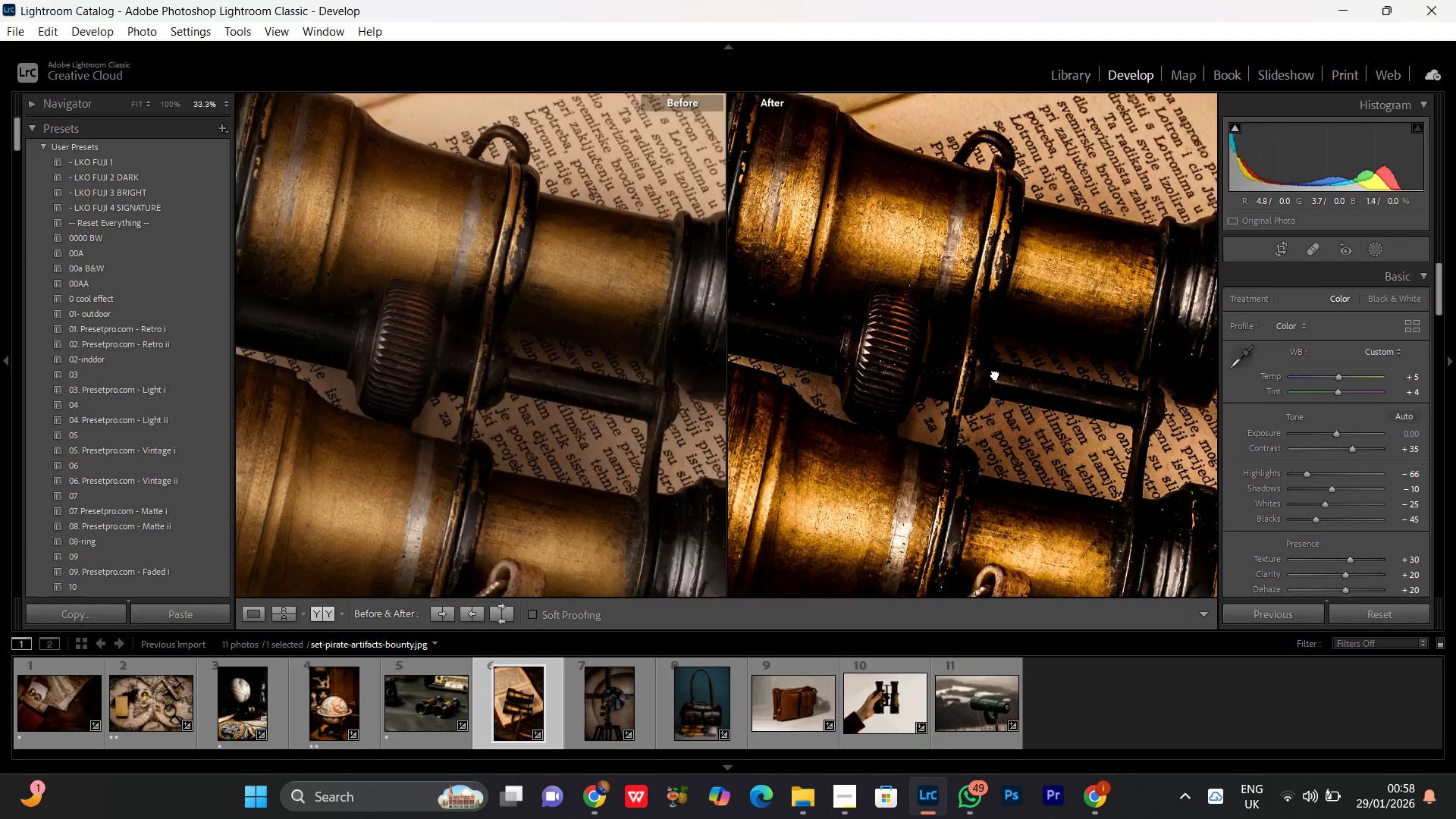 
left_click_drag(start_coordinate=[972, 394], to_coordinate=[1103, 348])
 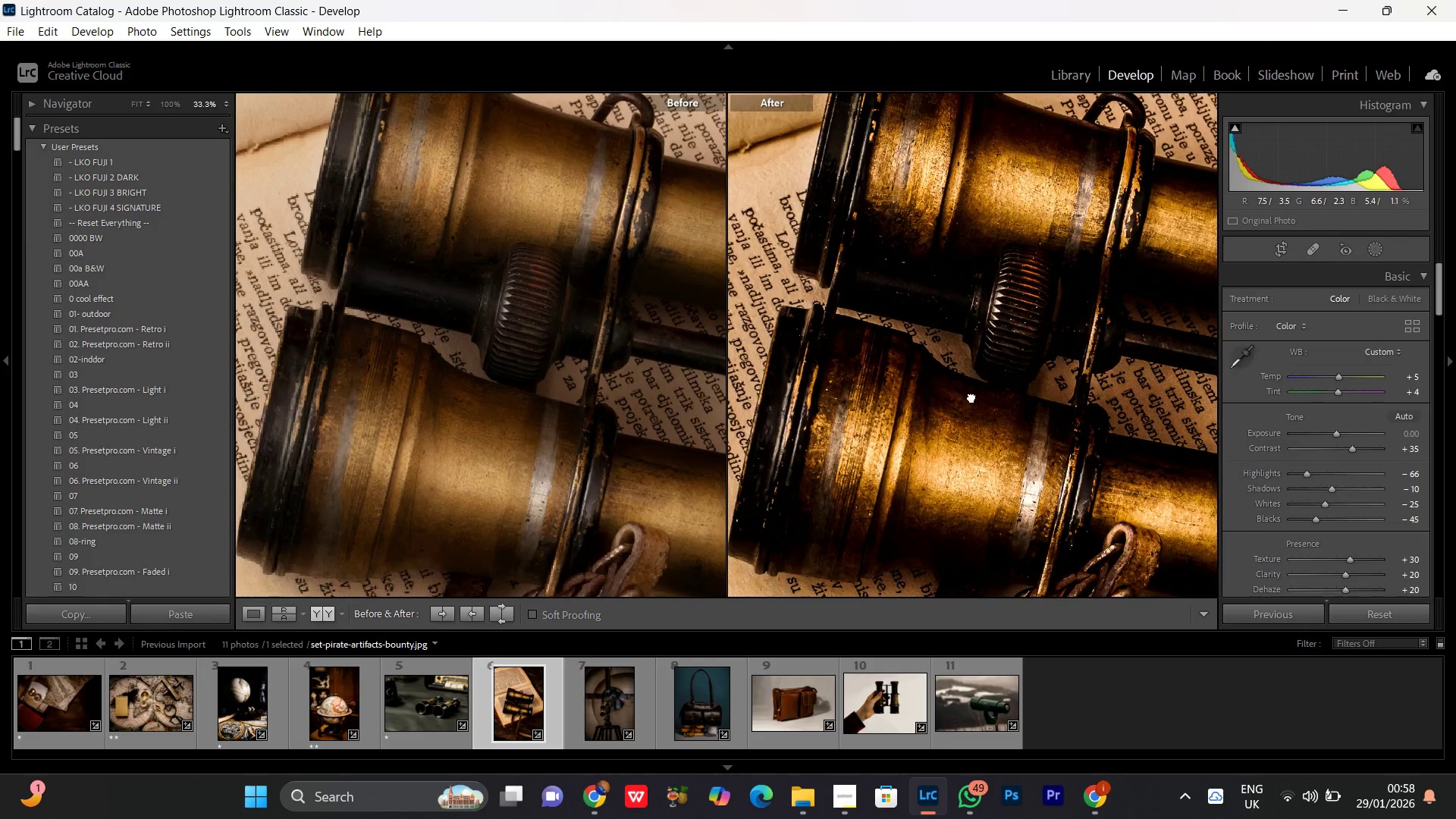 
left_click_drag(start_coordinate=[963, 400], to_coordinate=[874, 338])
 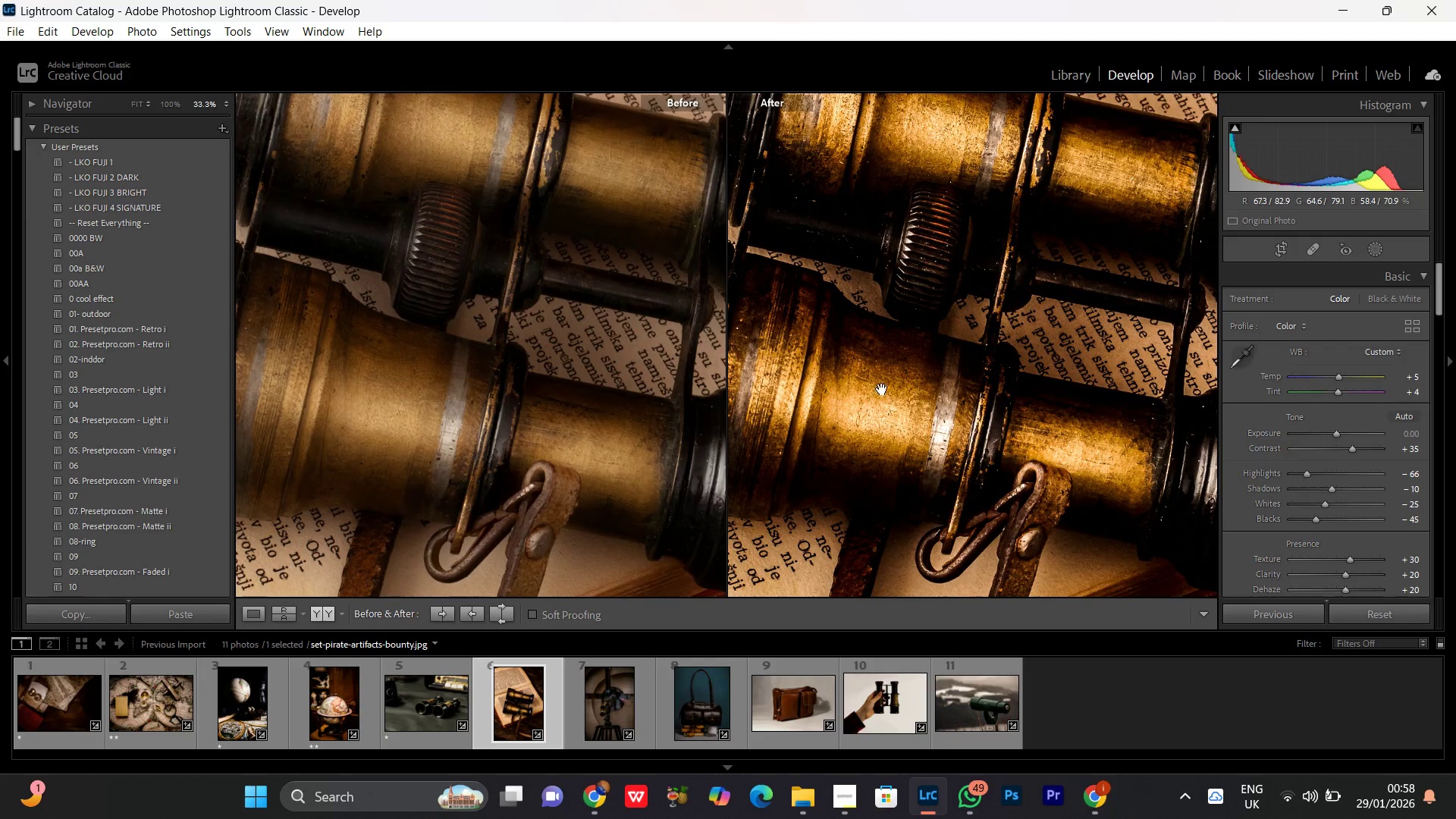 
left_click_drag(start_coordinate=[881, 392], to_coordinate=[968, 472])
 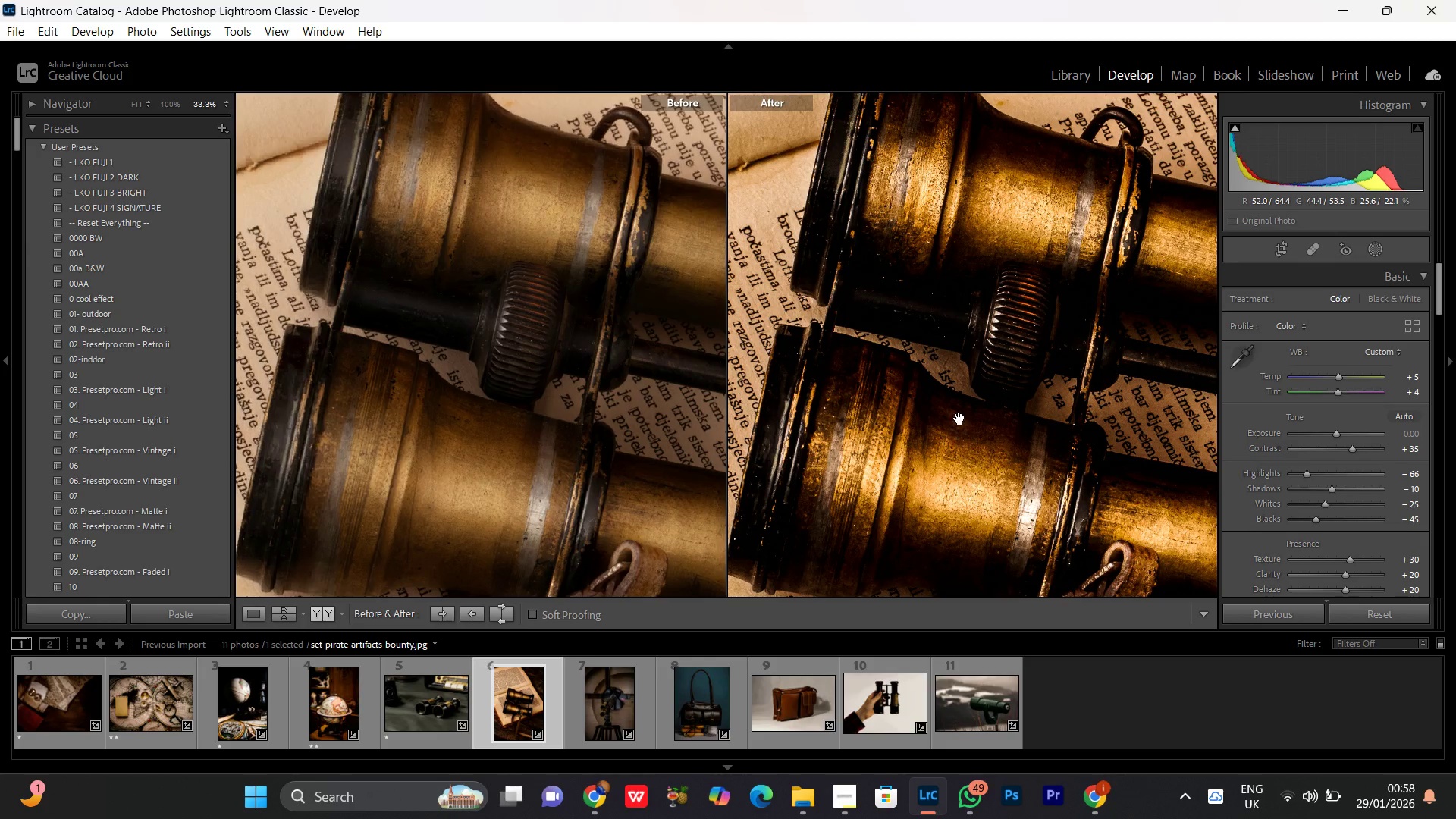 
left_click([959, 419])
 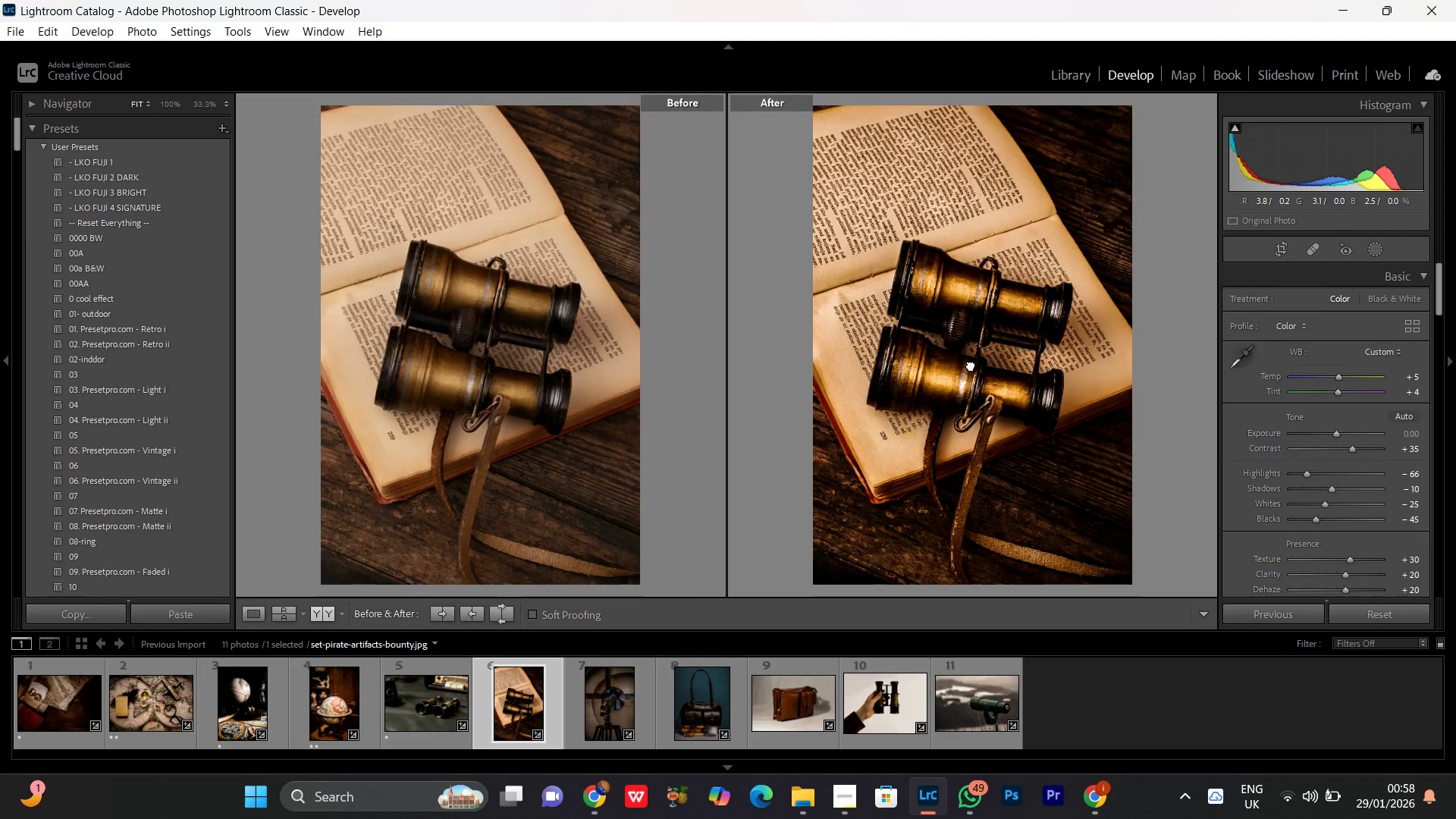 
double_click([971, 365])
 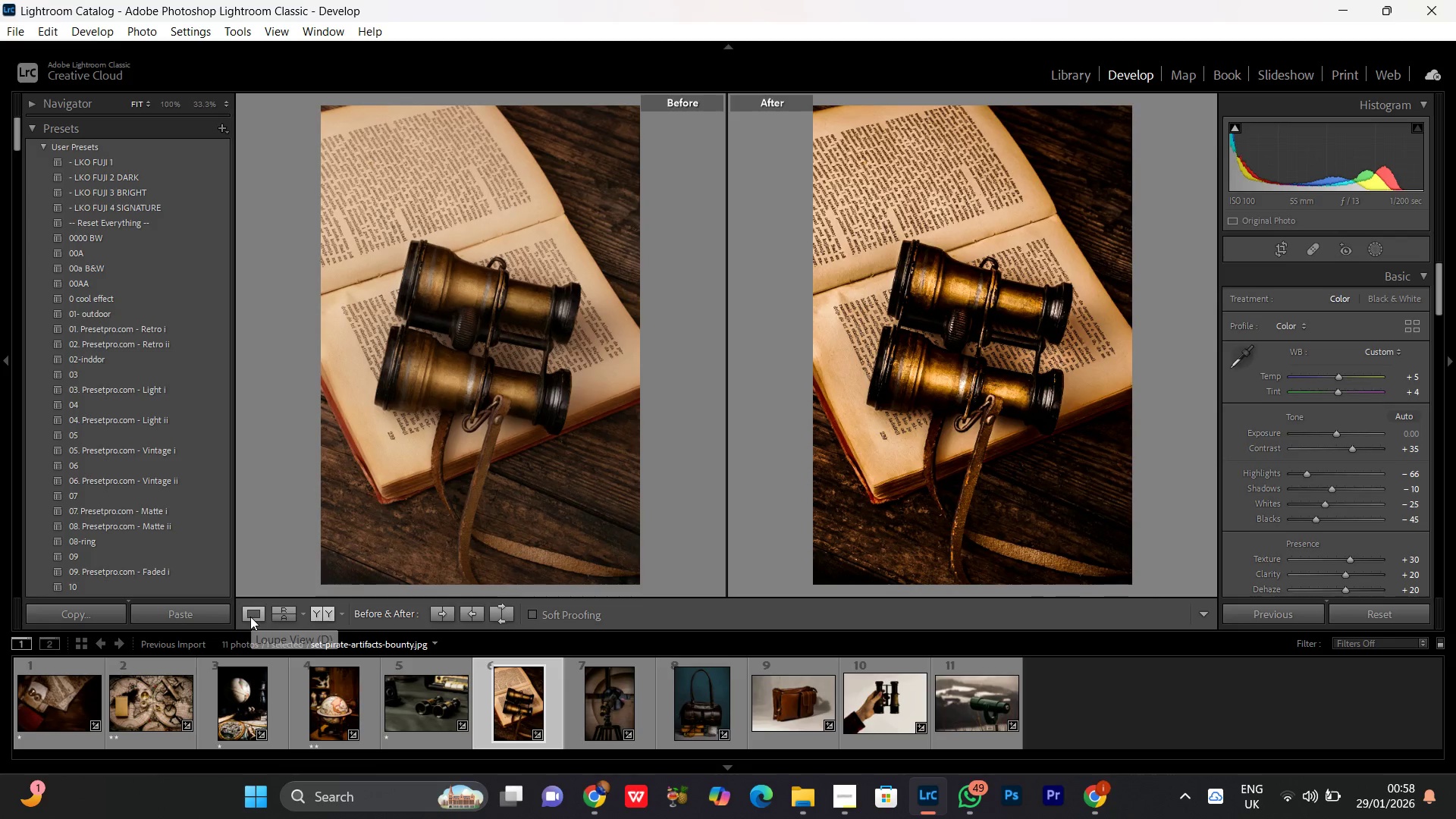 
left_click([284, 614])
 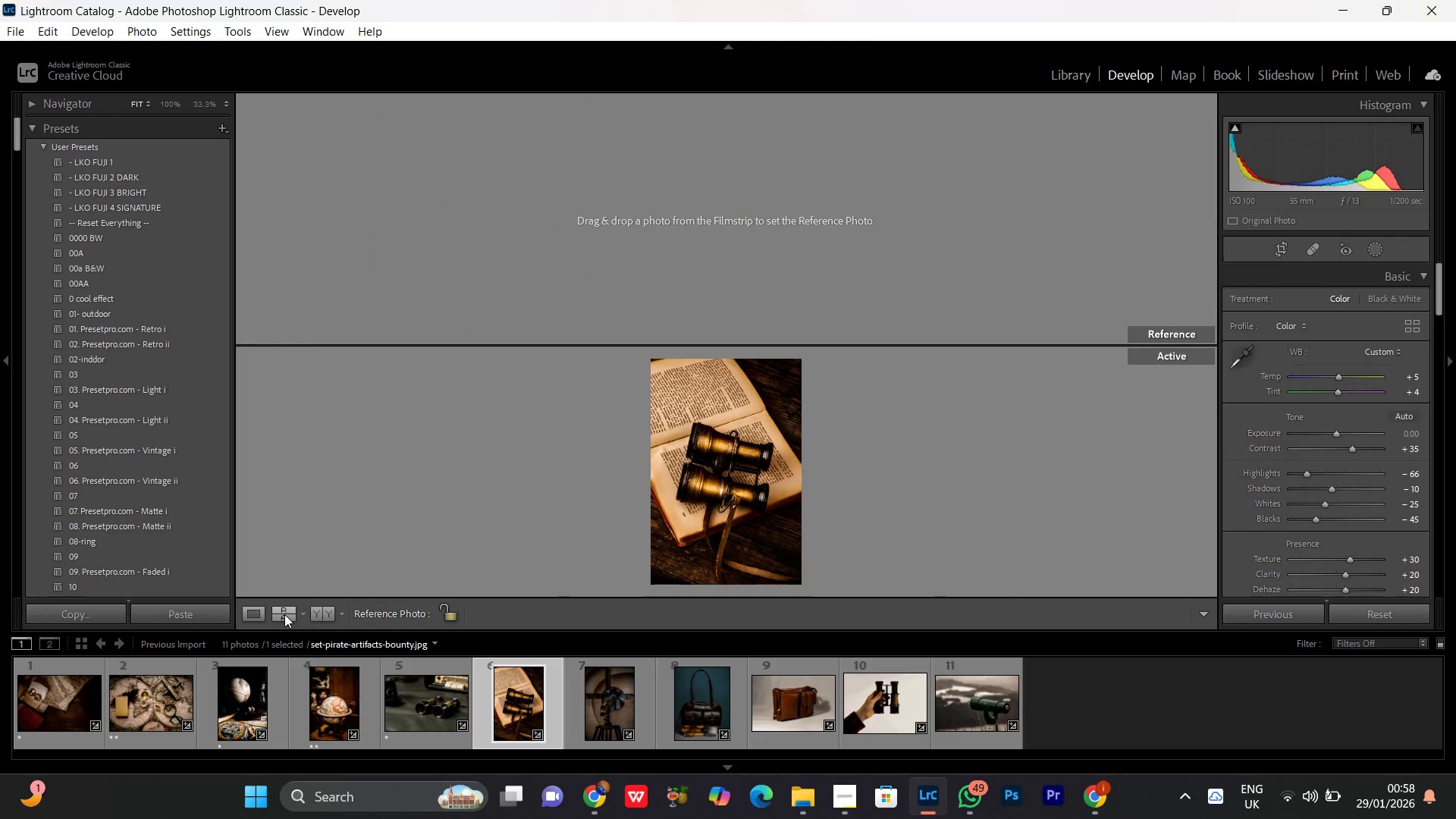 
left_click([284, 614])
 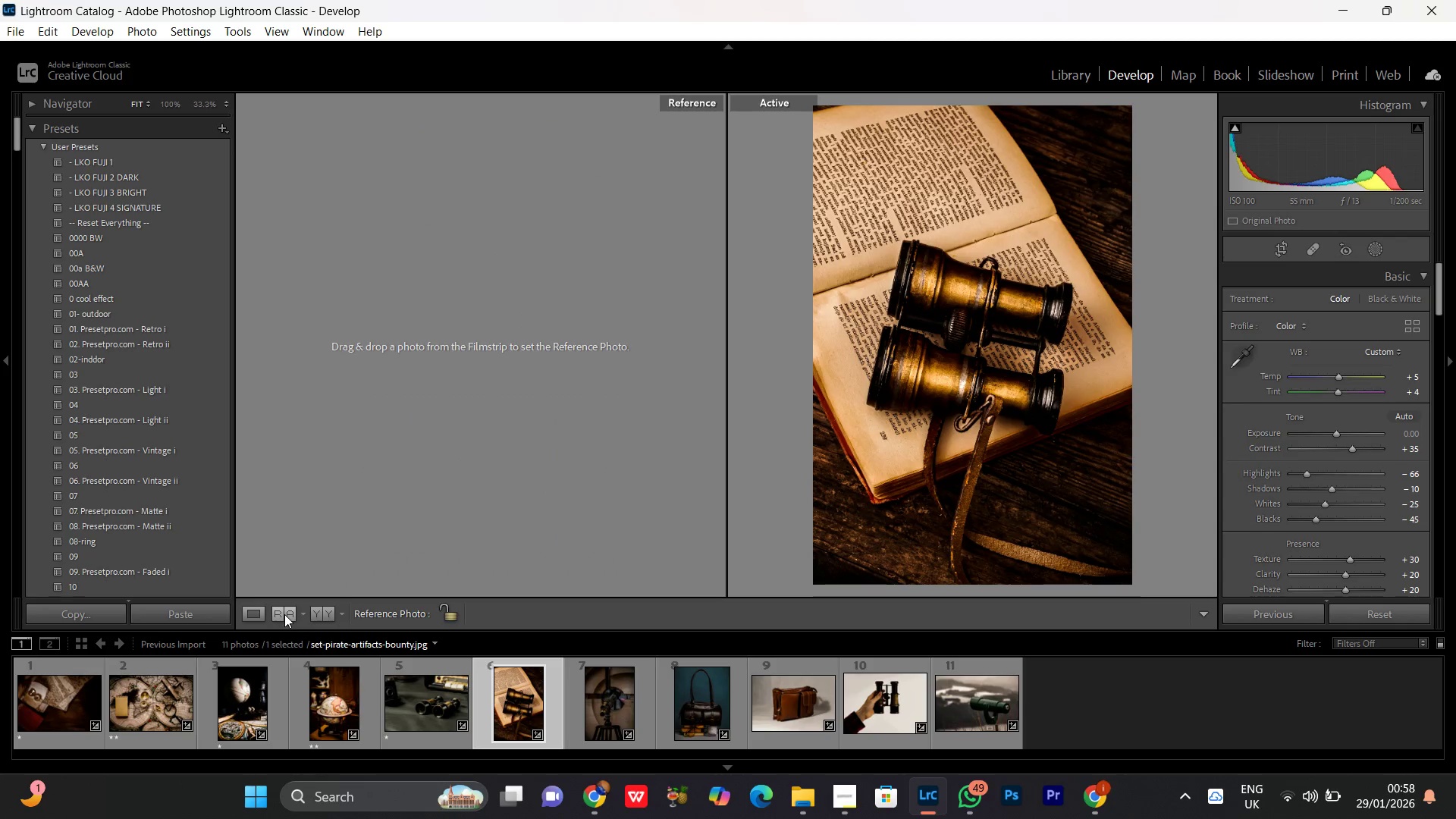 
left_click([284, 614])
 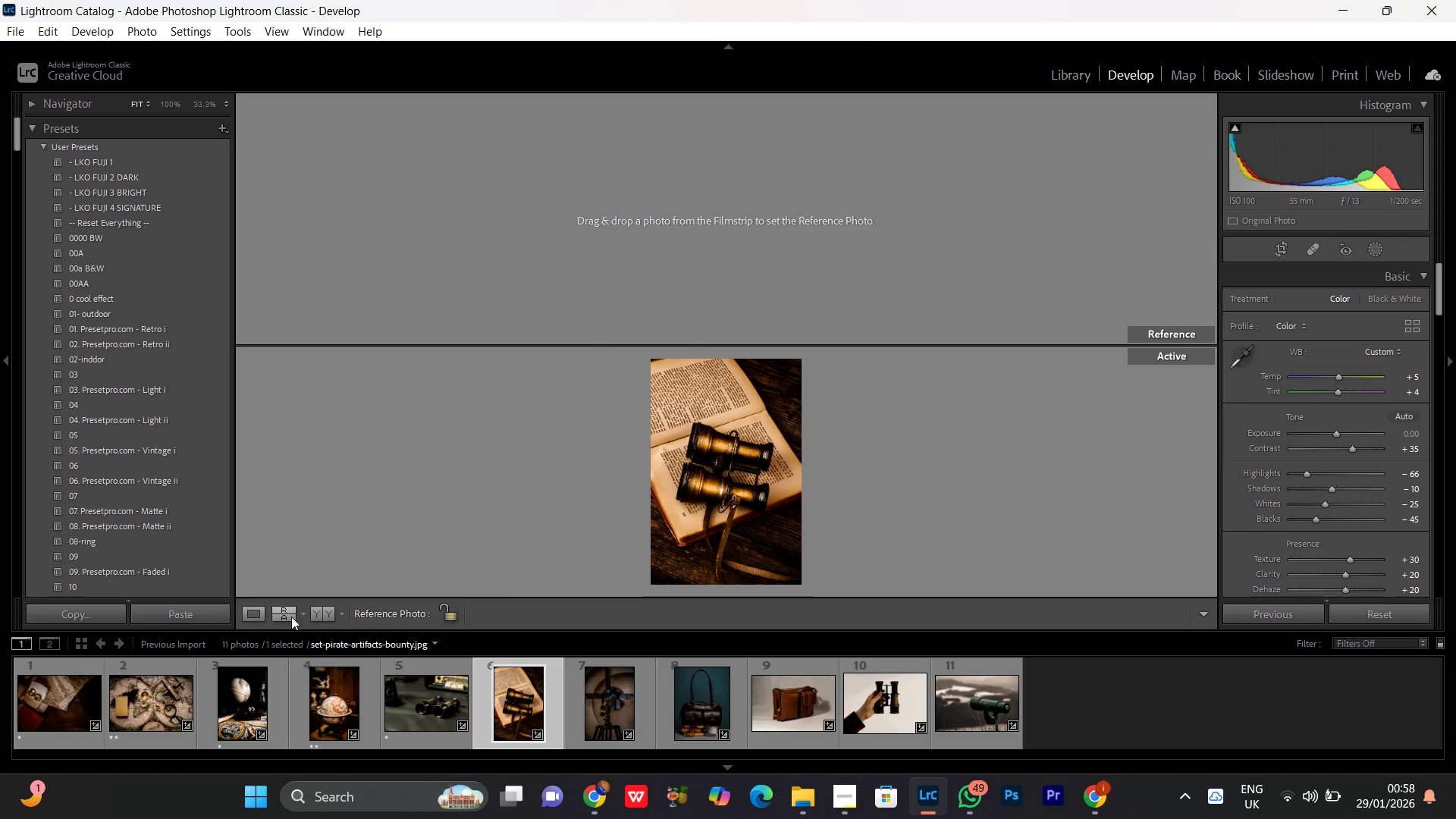 
left_click([290, 611])
 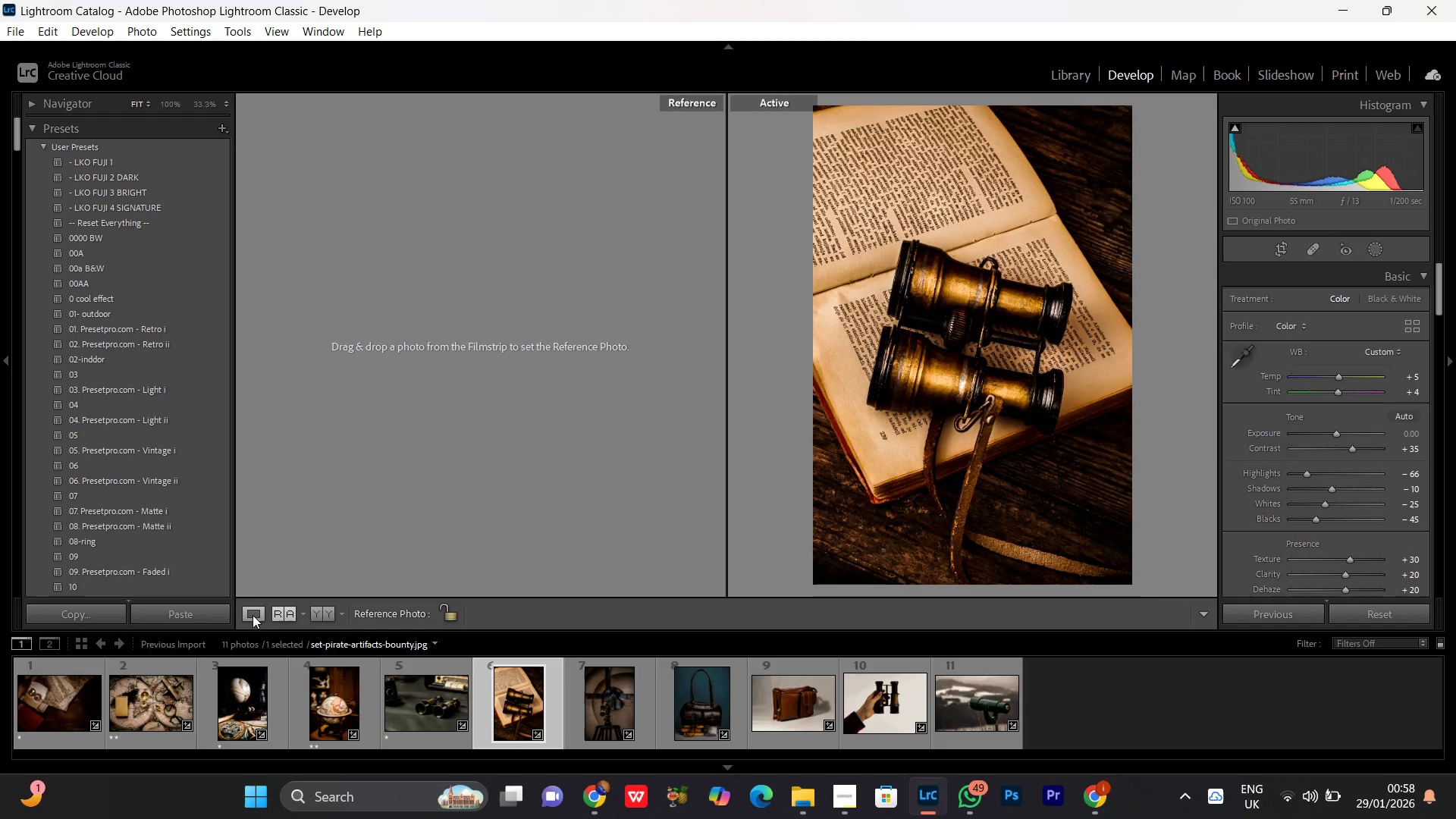 
left_click([250, 615])
 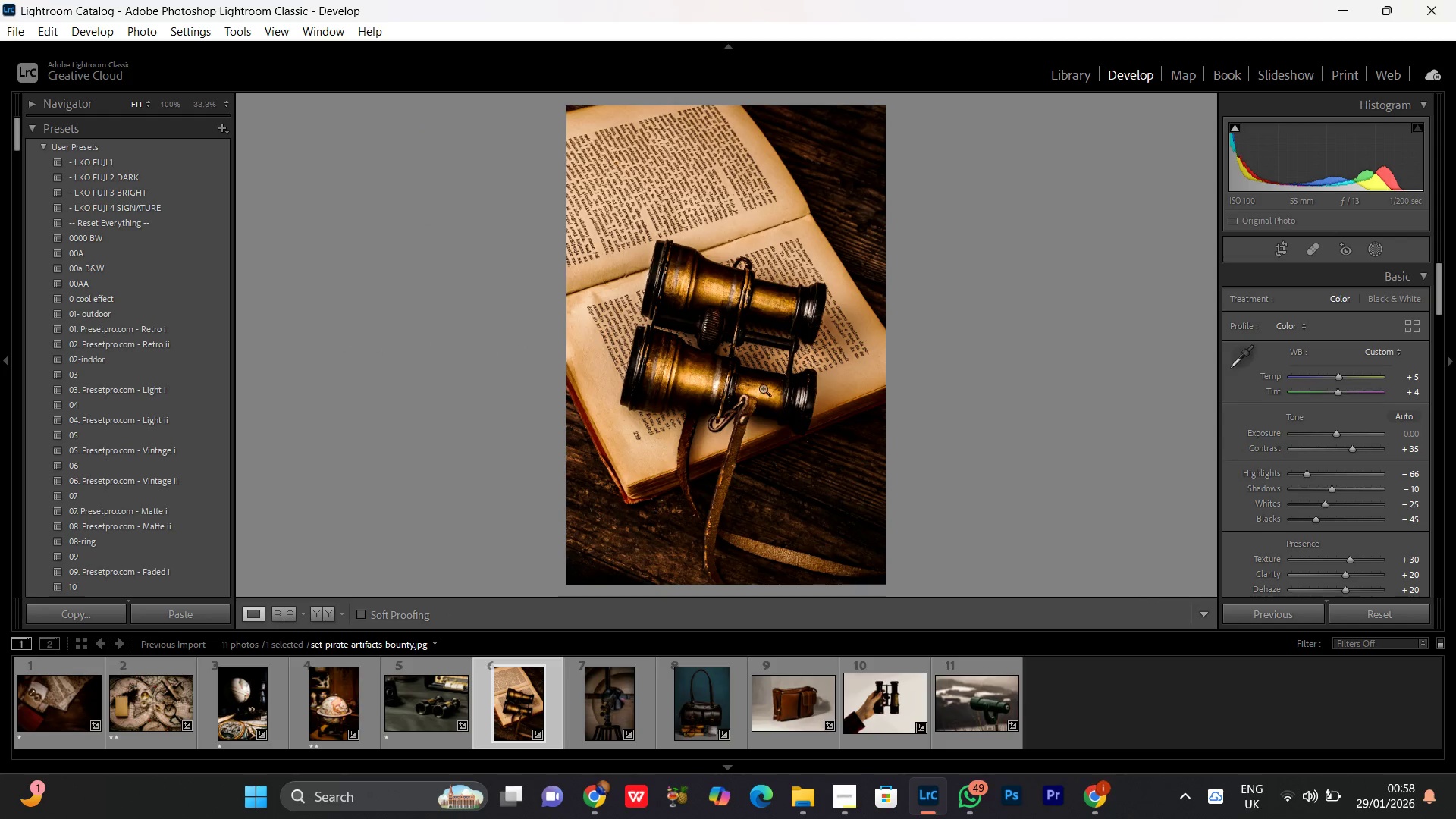 
left_click([745, 339])
 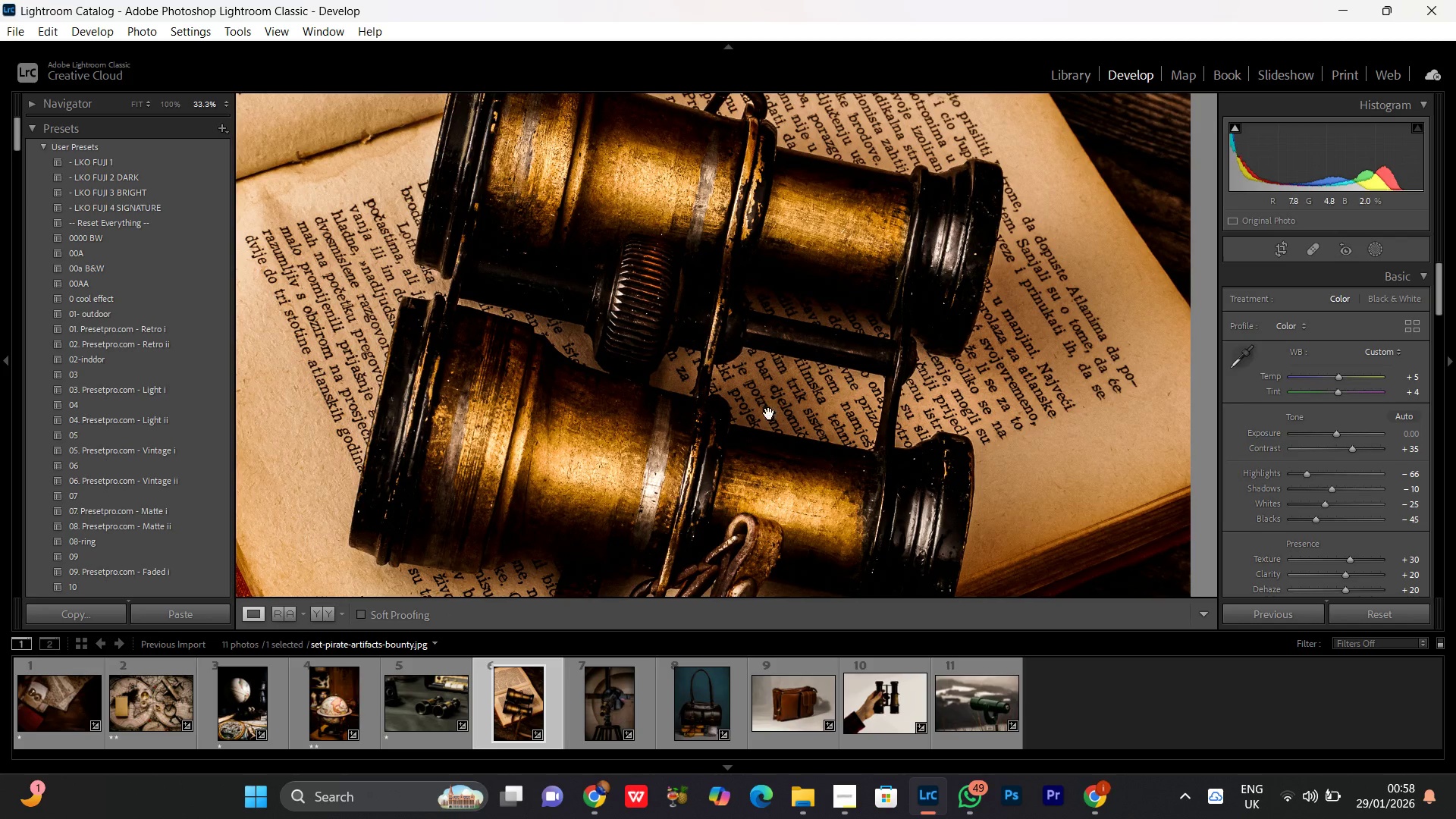 
left_click_drag(start_coordinate=[799, 290], to_coordinate=[791, 364])
 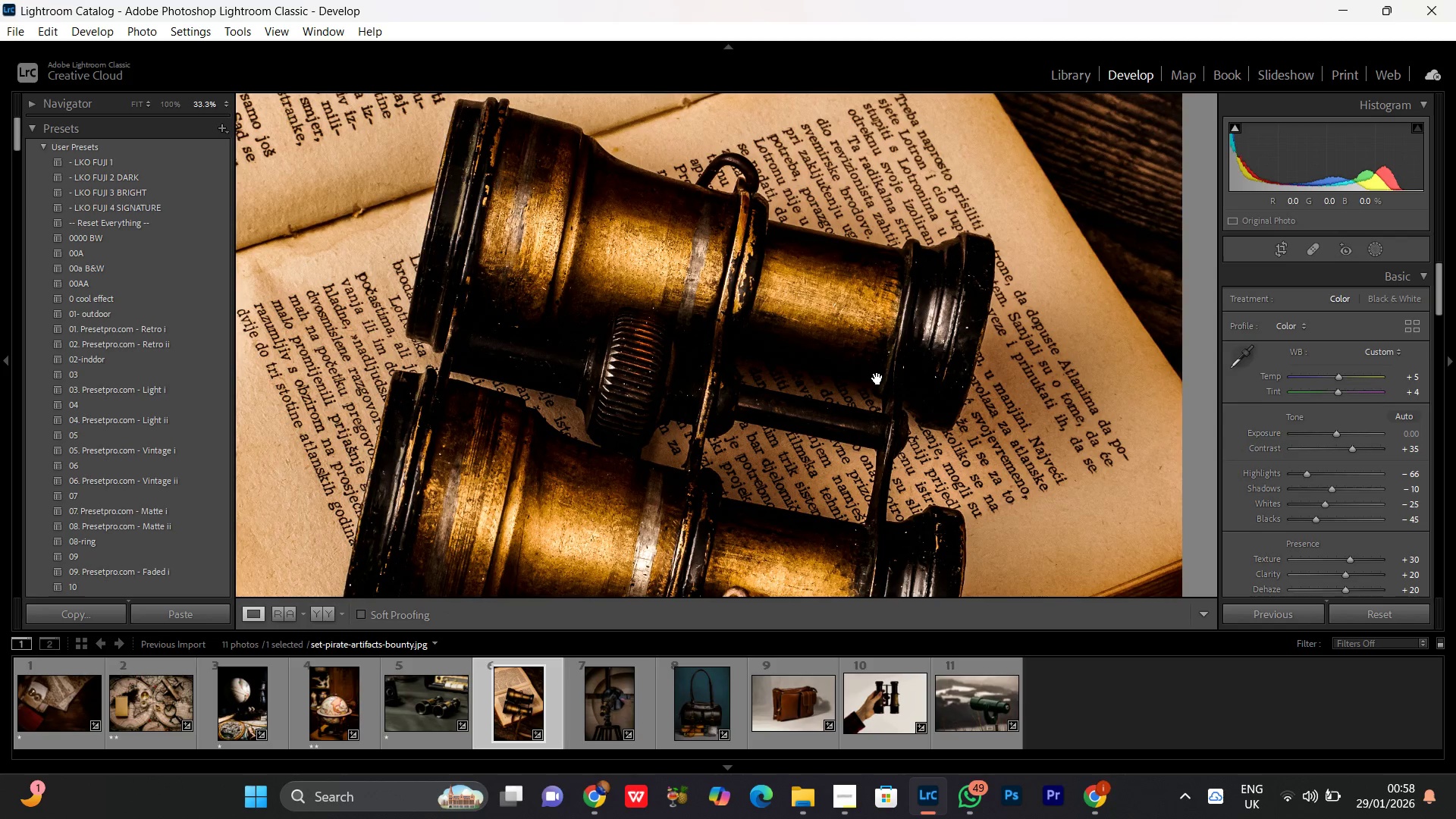 
double_click([877, 378])
 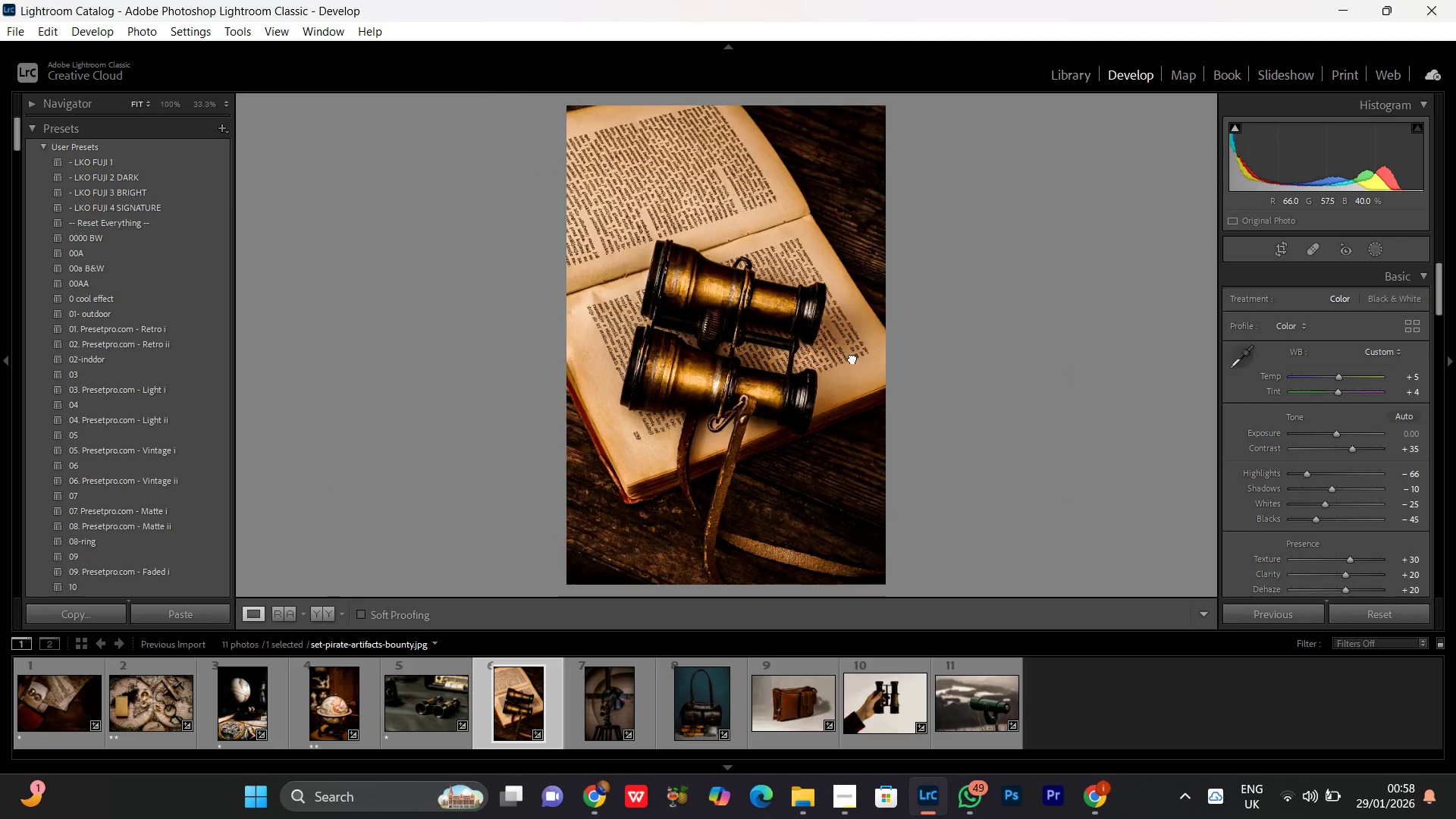 
double_click([852, 358])
 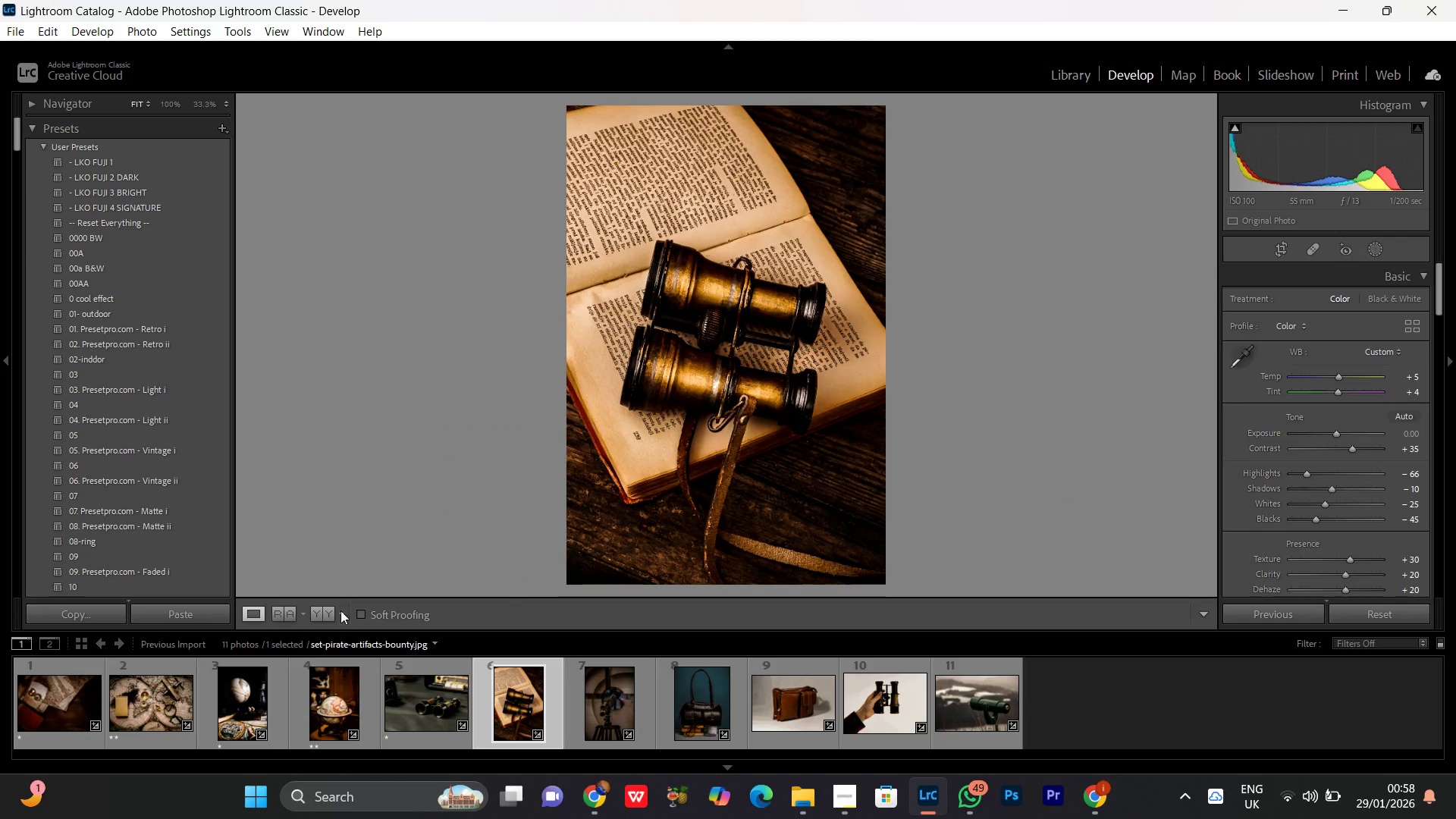 
left_click([326, 609])
 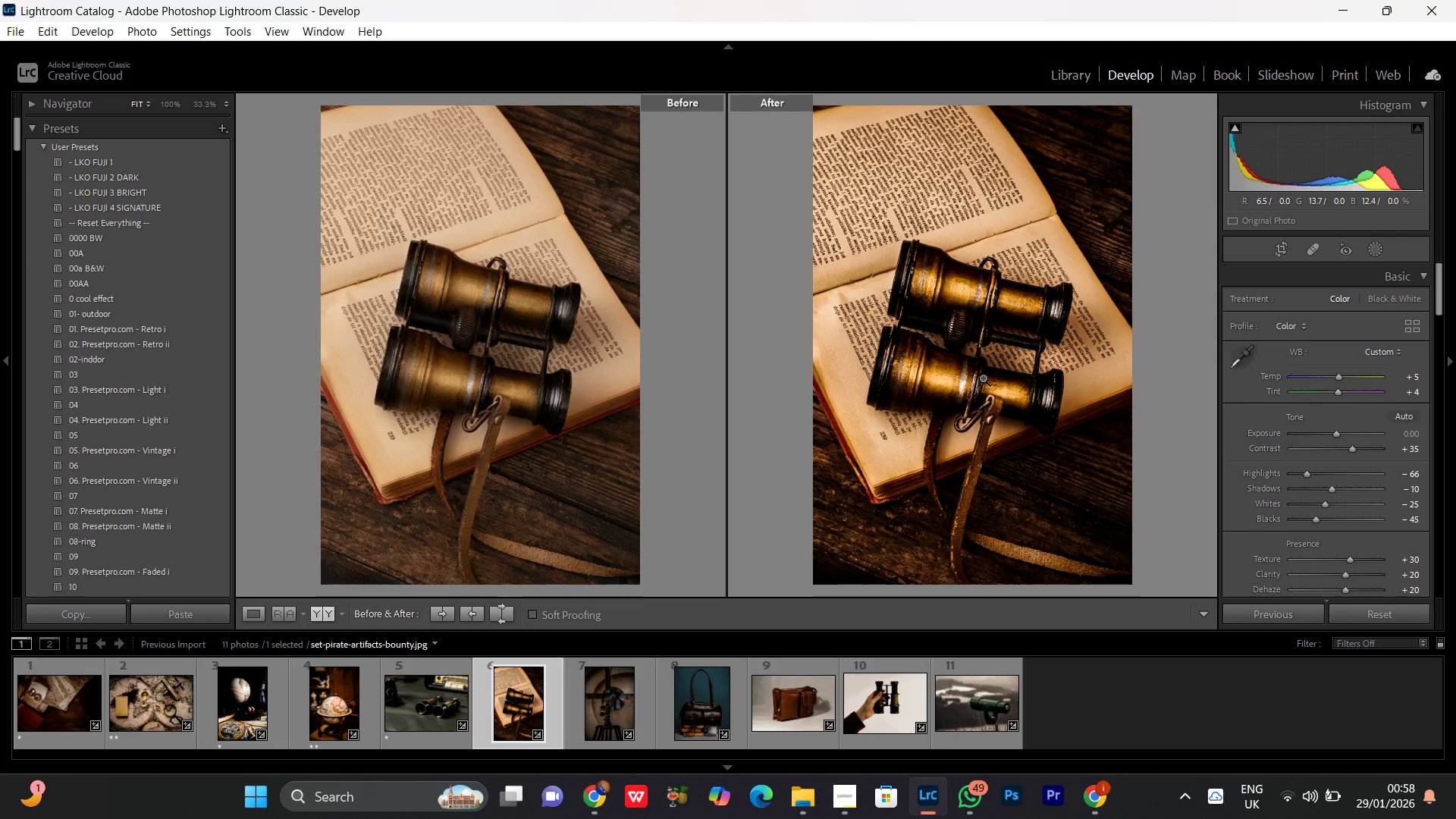 
double_click([983, 378])
 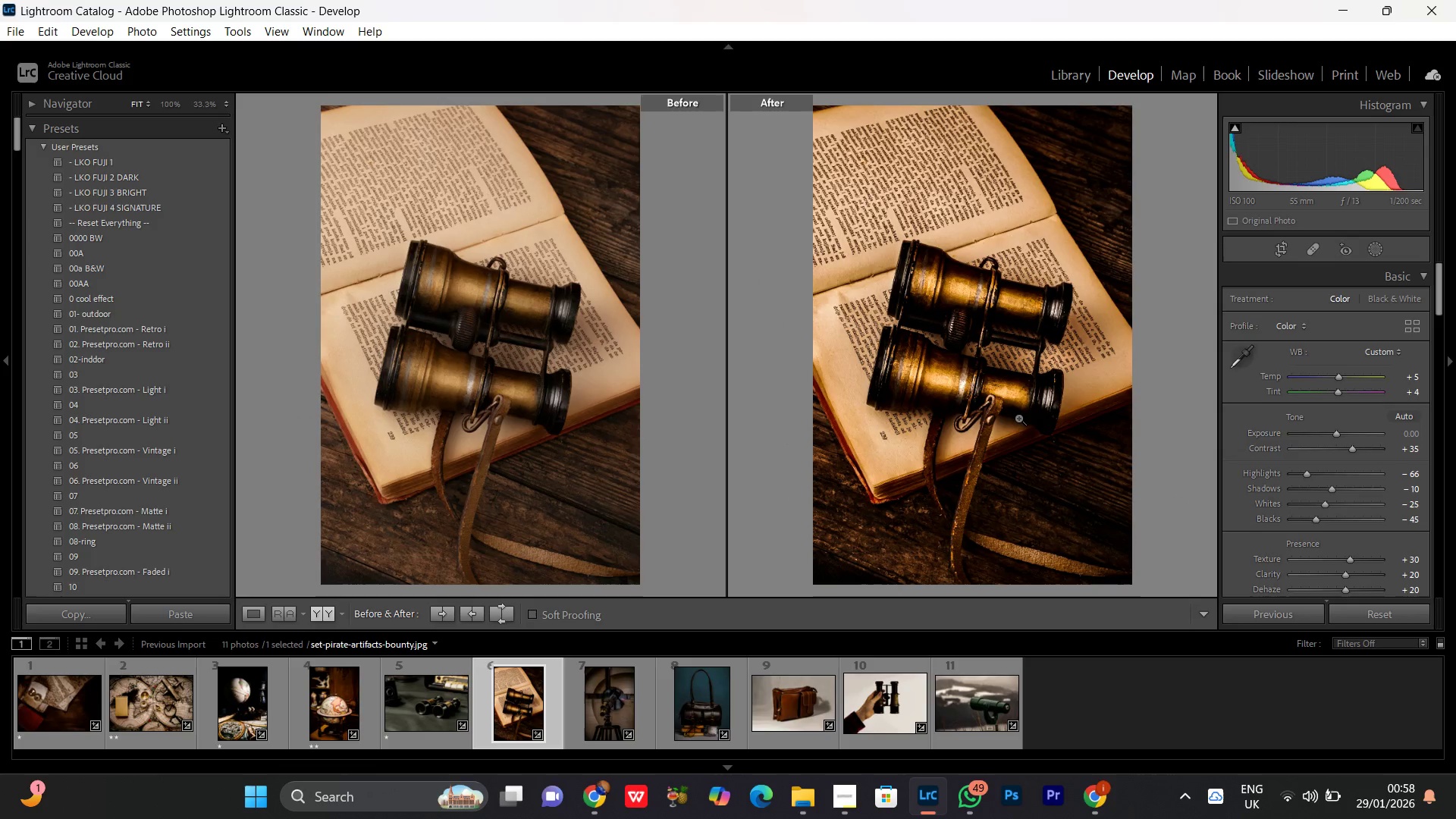 
double_click([1018, 418])
 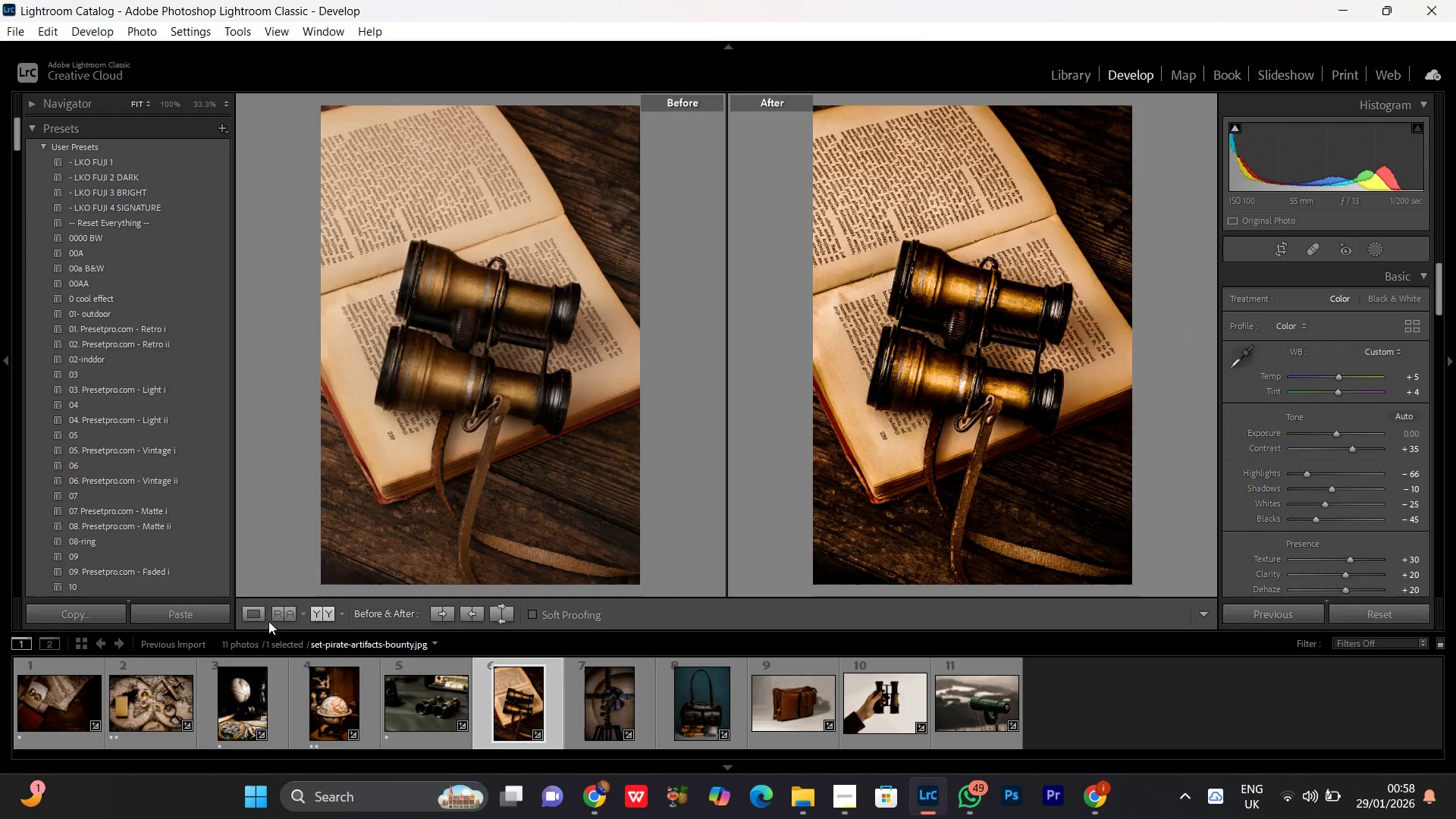 
left_click([266, 605])
 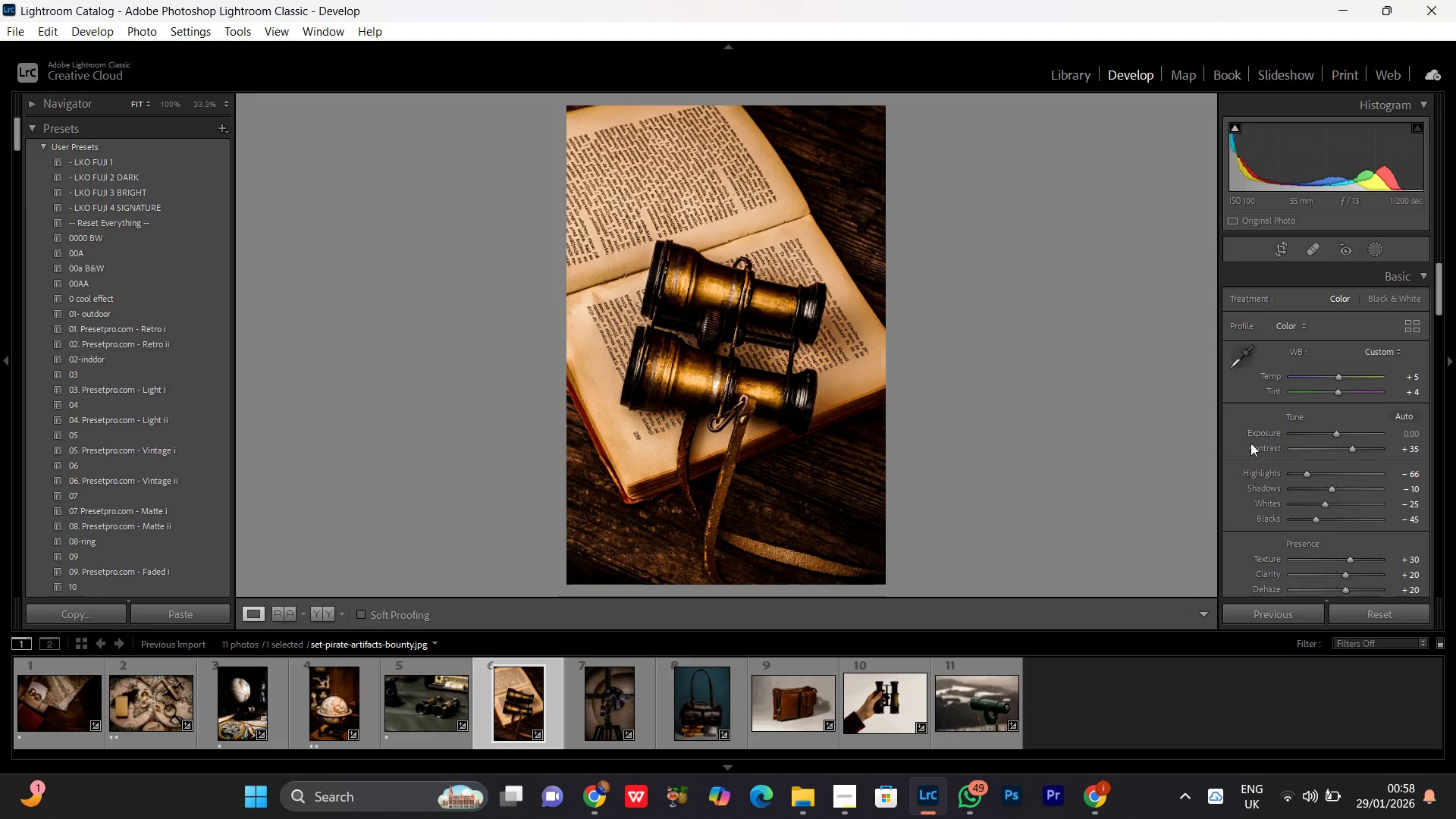 
scroll: coordinate [1301, 494], scroll_direction: down, amount: 16.0
 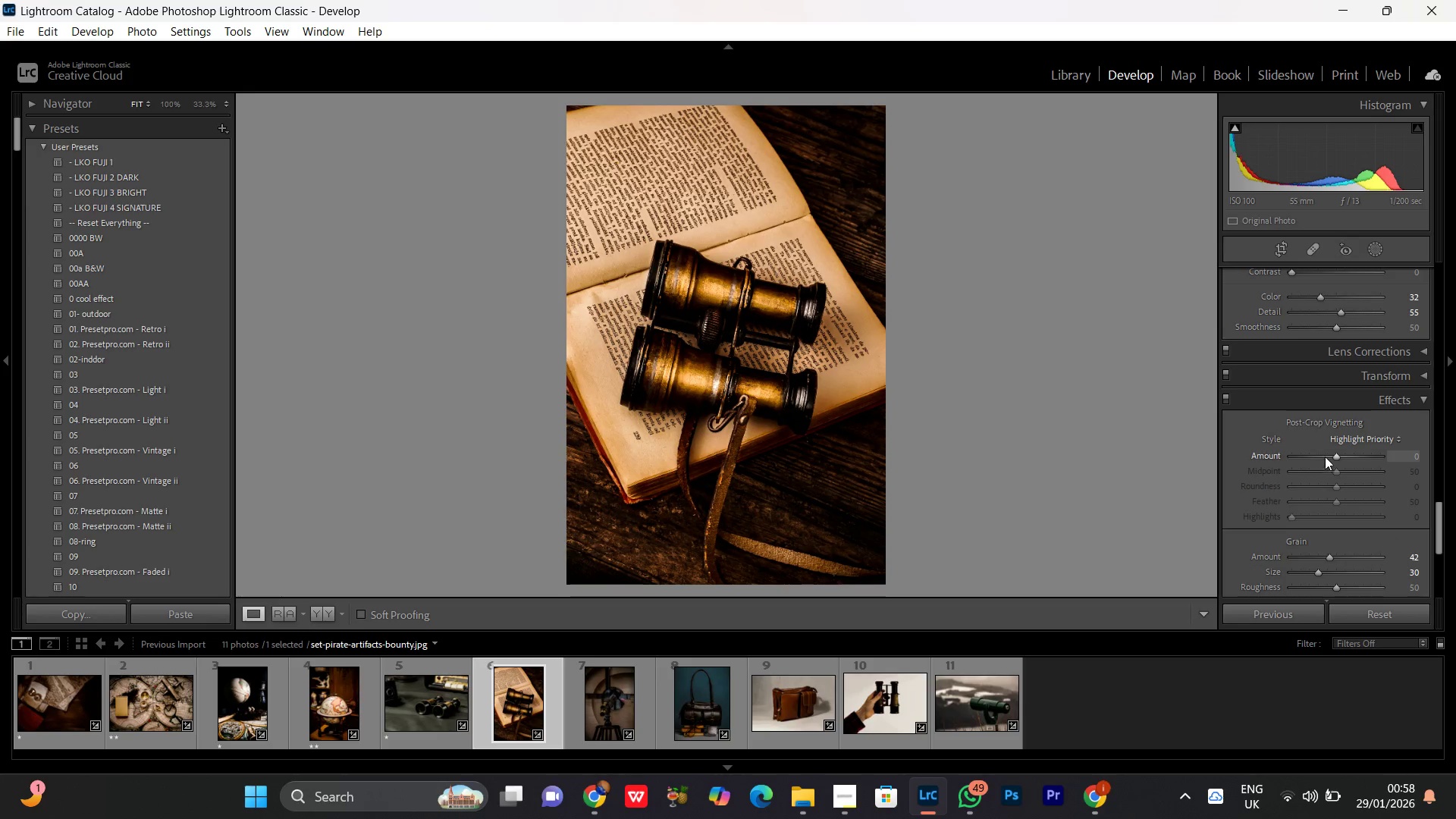 
left_click([1325, 457])
 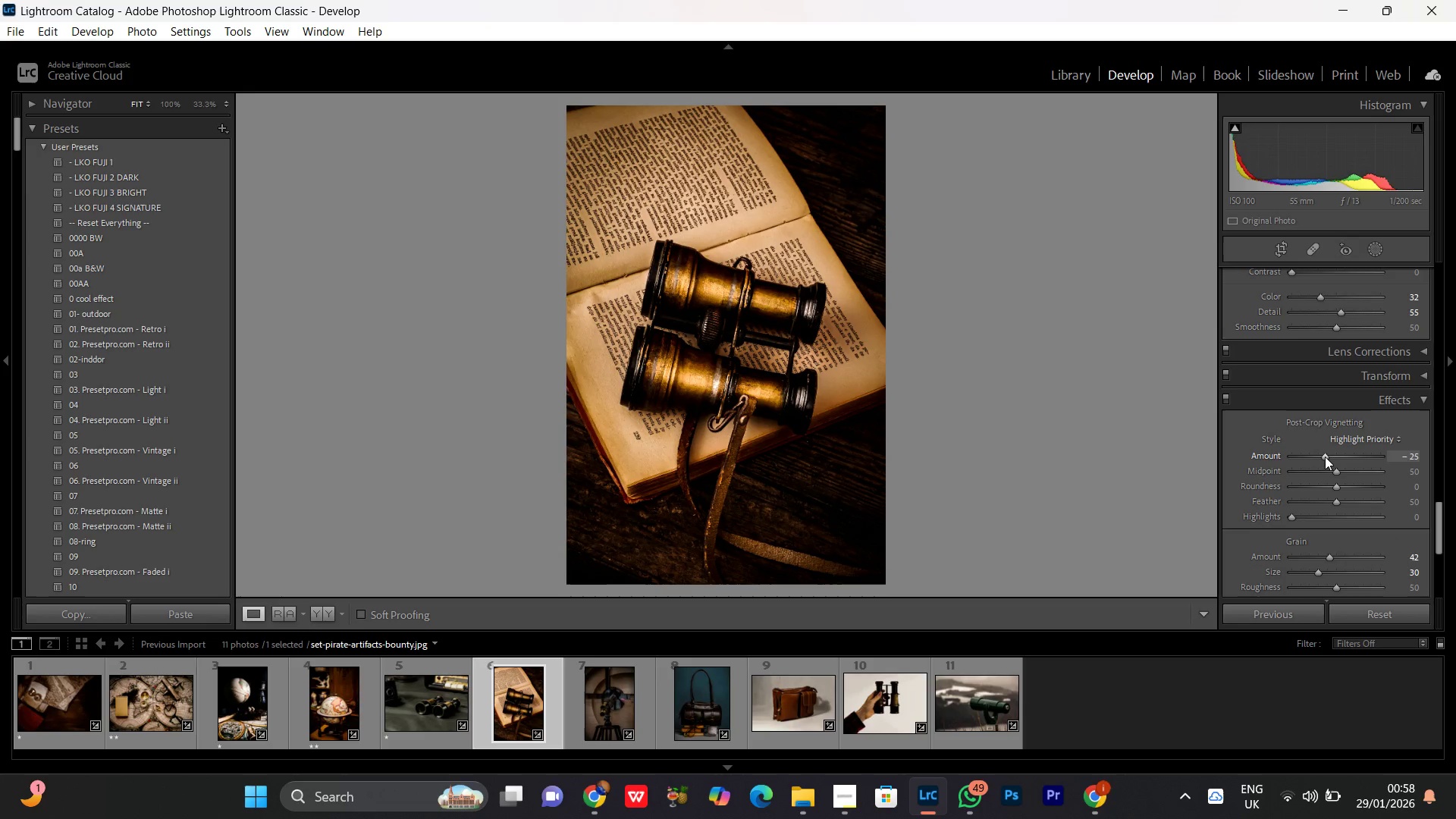 
left_click([1325, 457])
 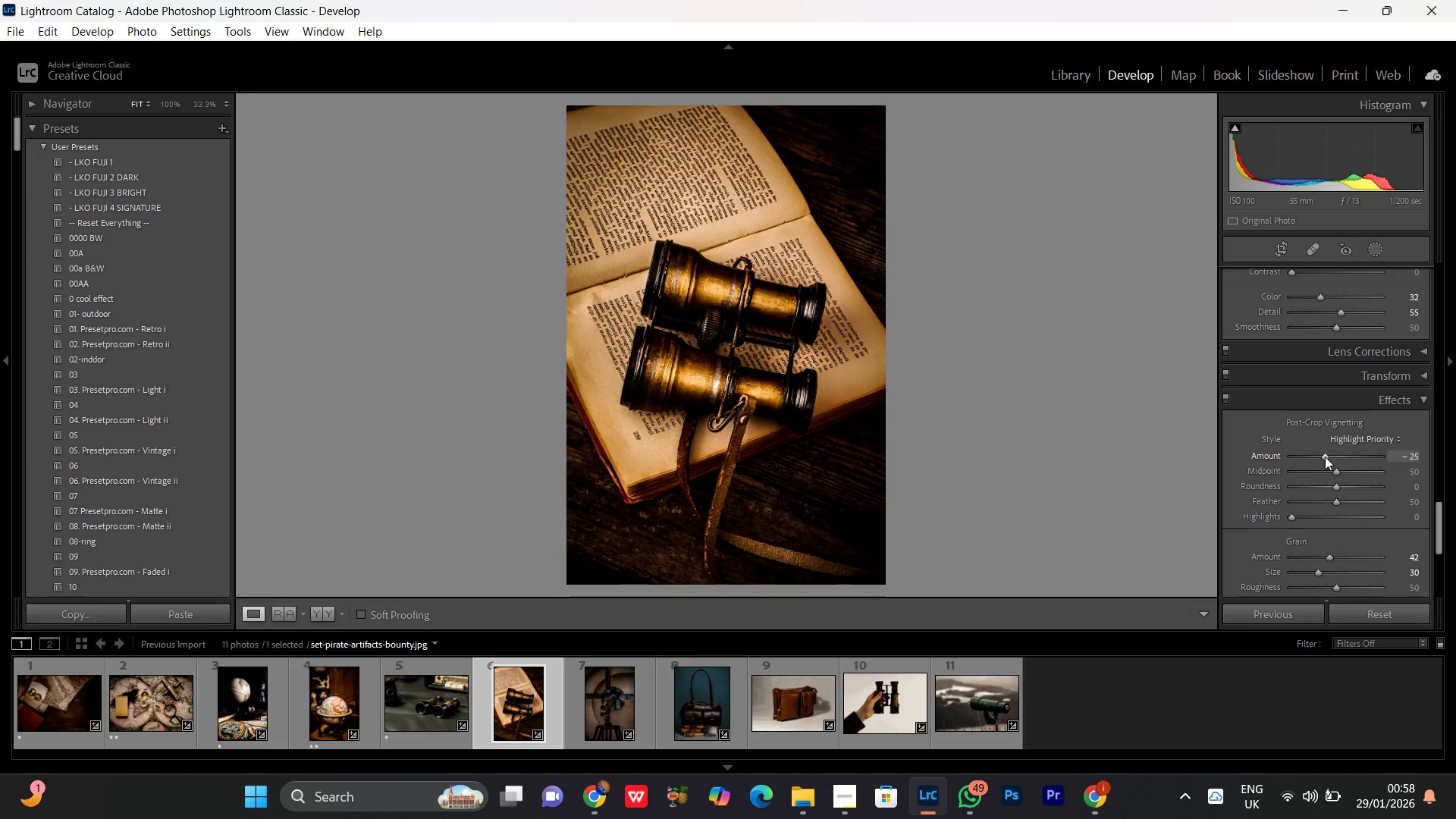 
scroll: coordinate [1325, 457], scroll_direction: none, amount: 0.0
 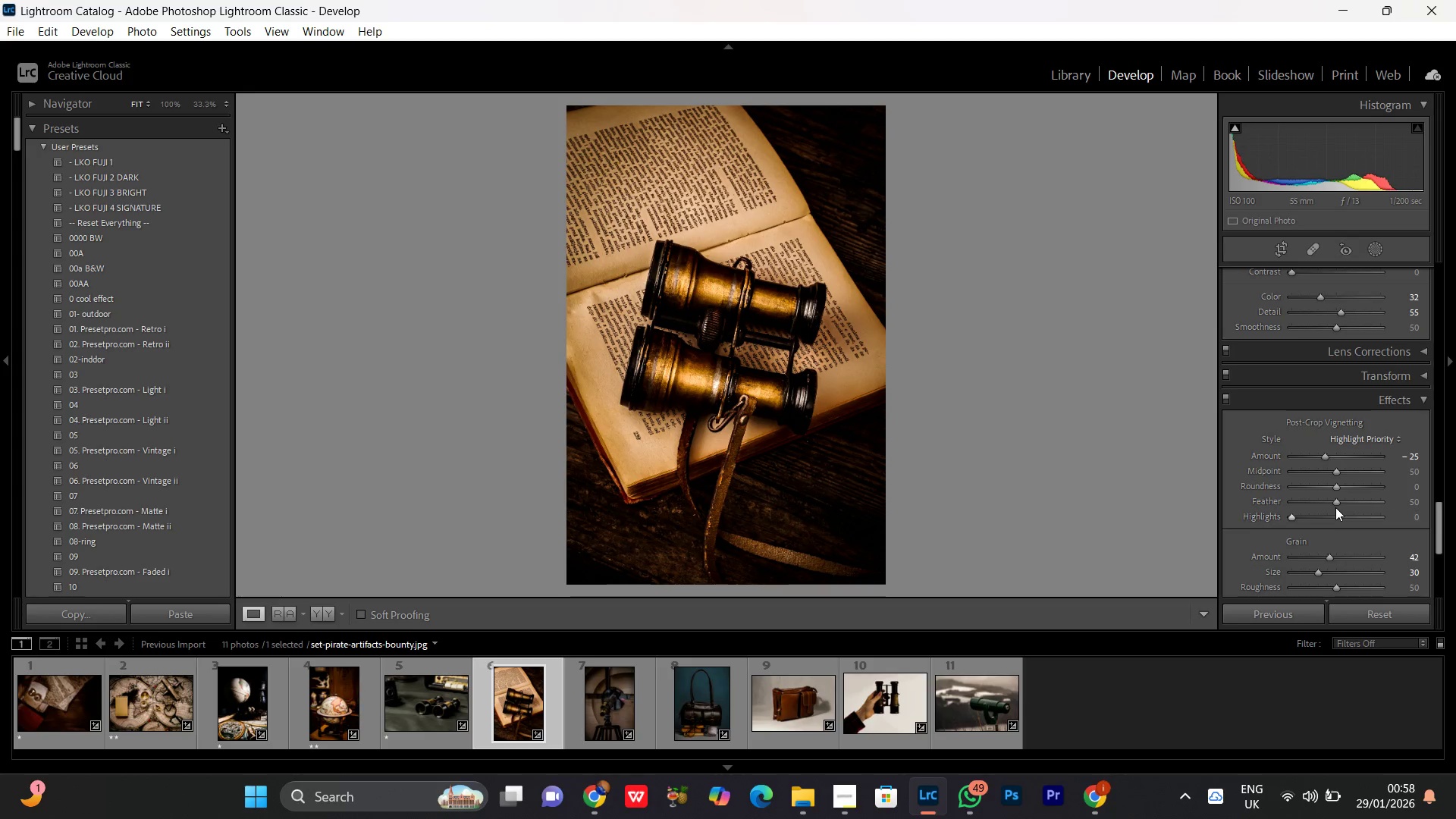 
left_click_drag(start_coordinate=[1335, 504], to_coordinate=[1354, 507])
 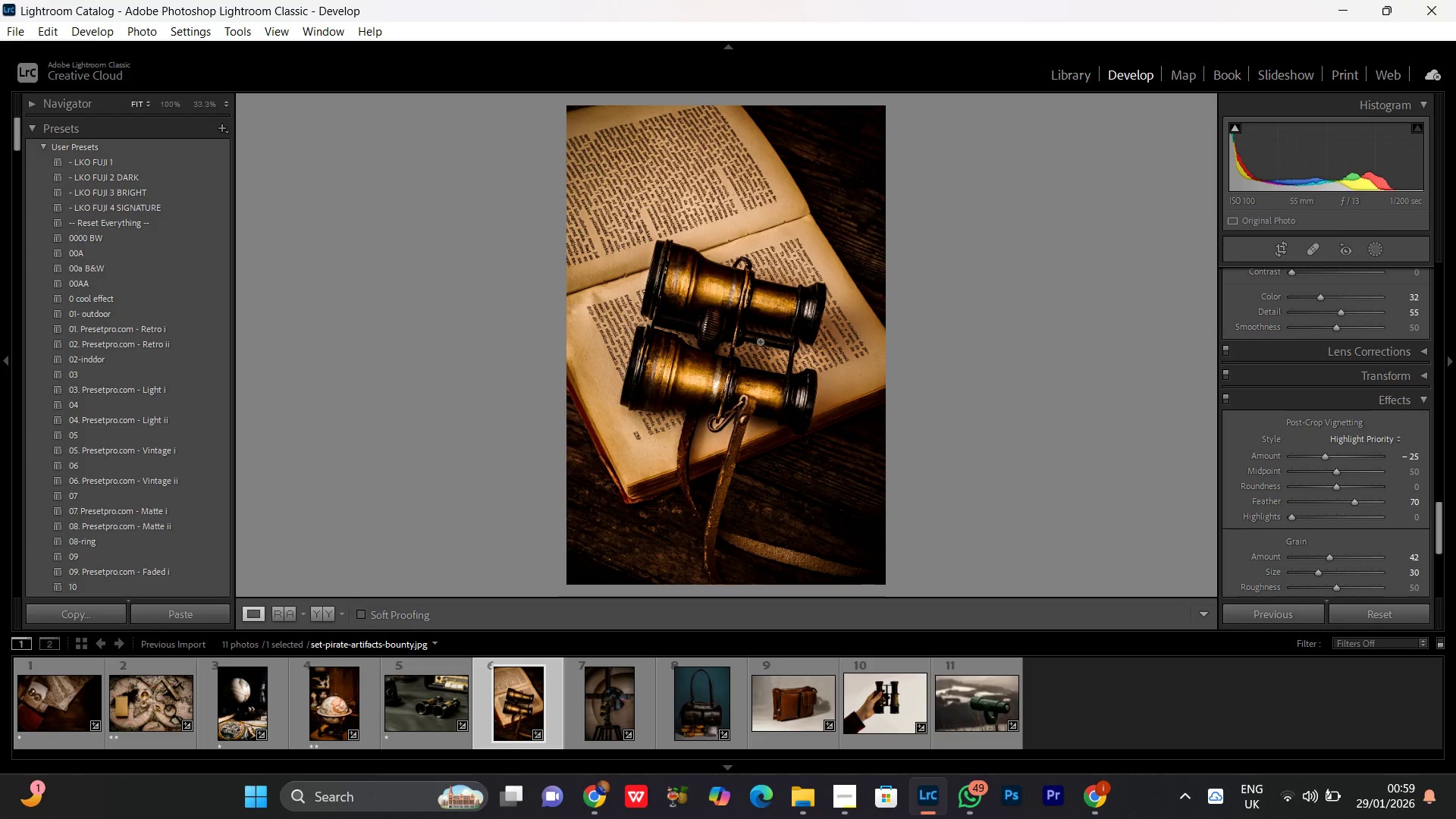 
double_click([752, 337])
 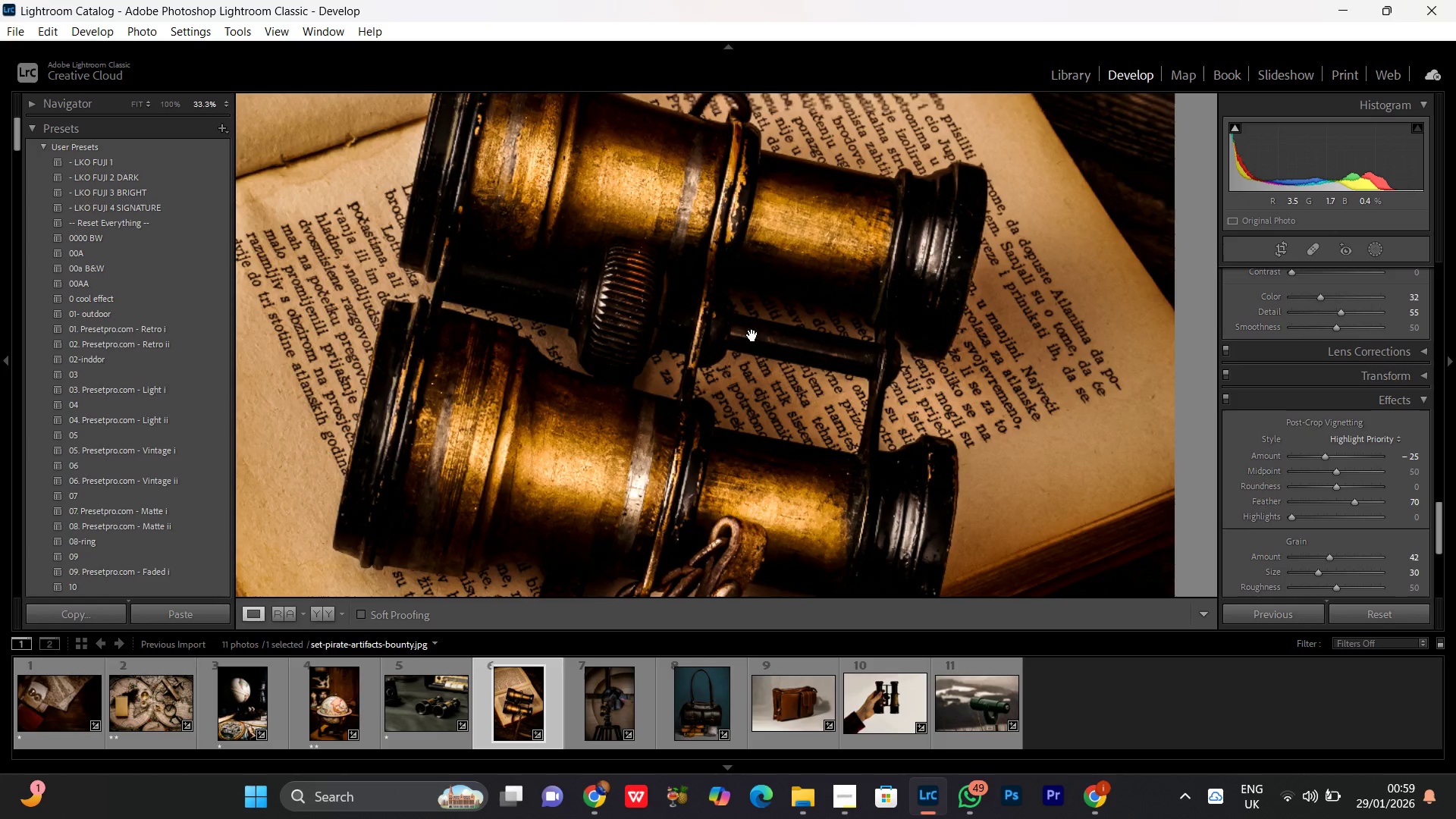 
triple_click([752, 335])
 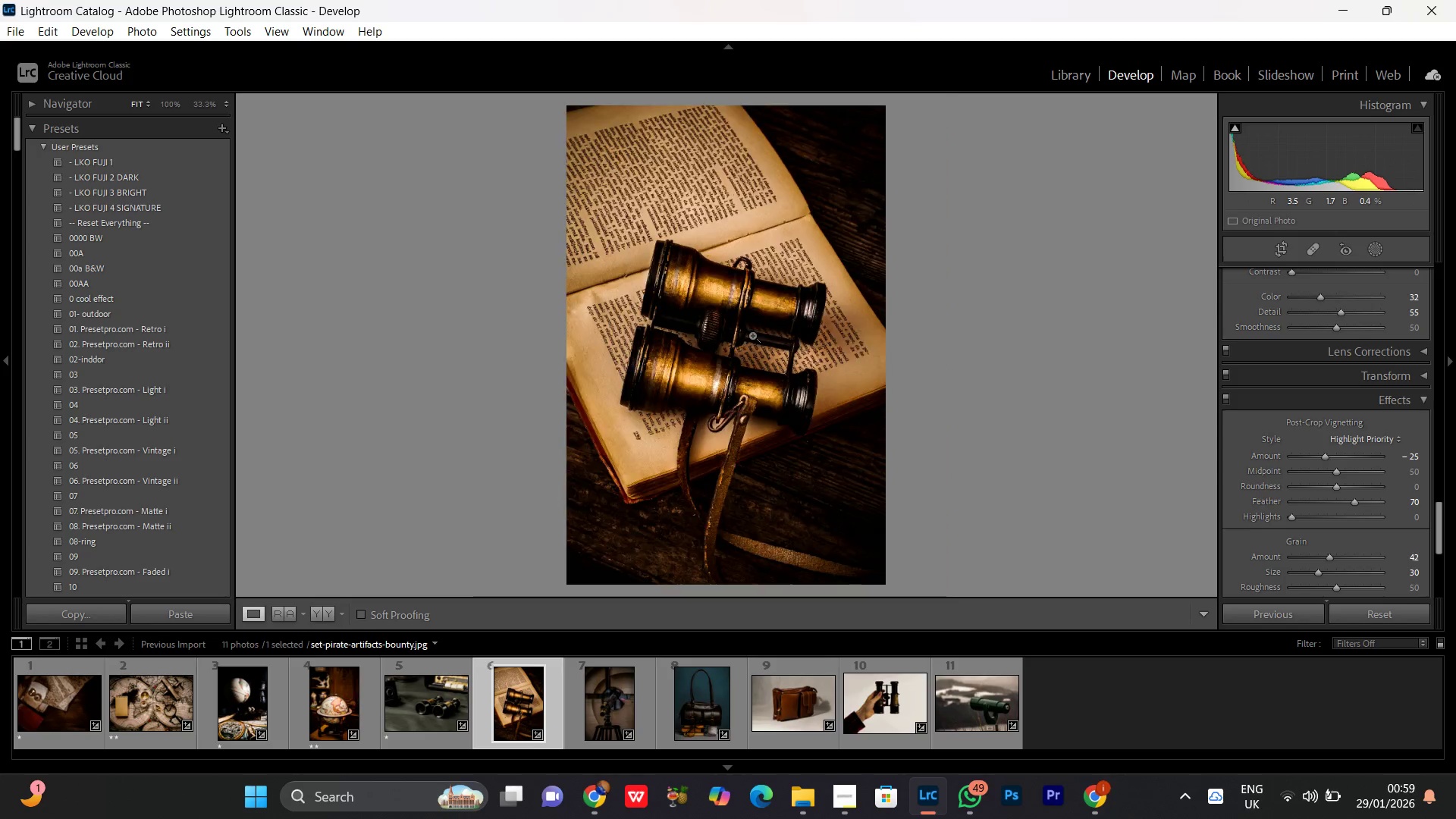 
triple_click([752, 335])
 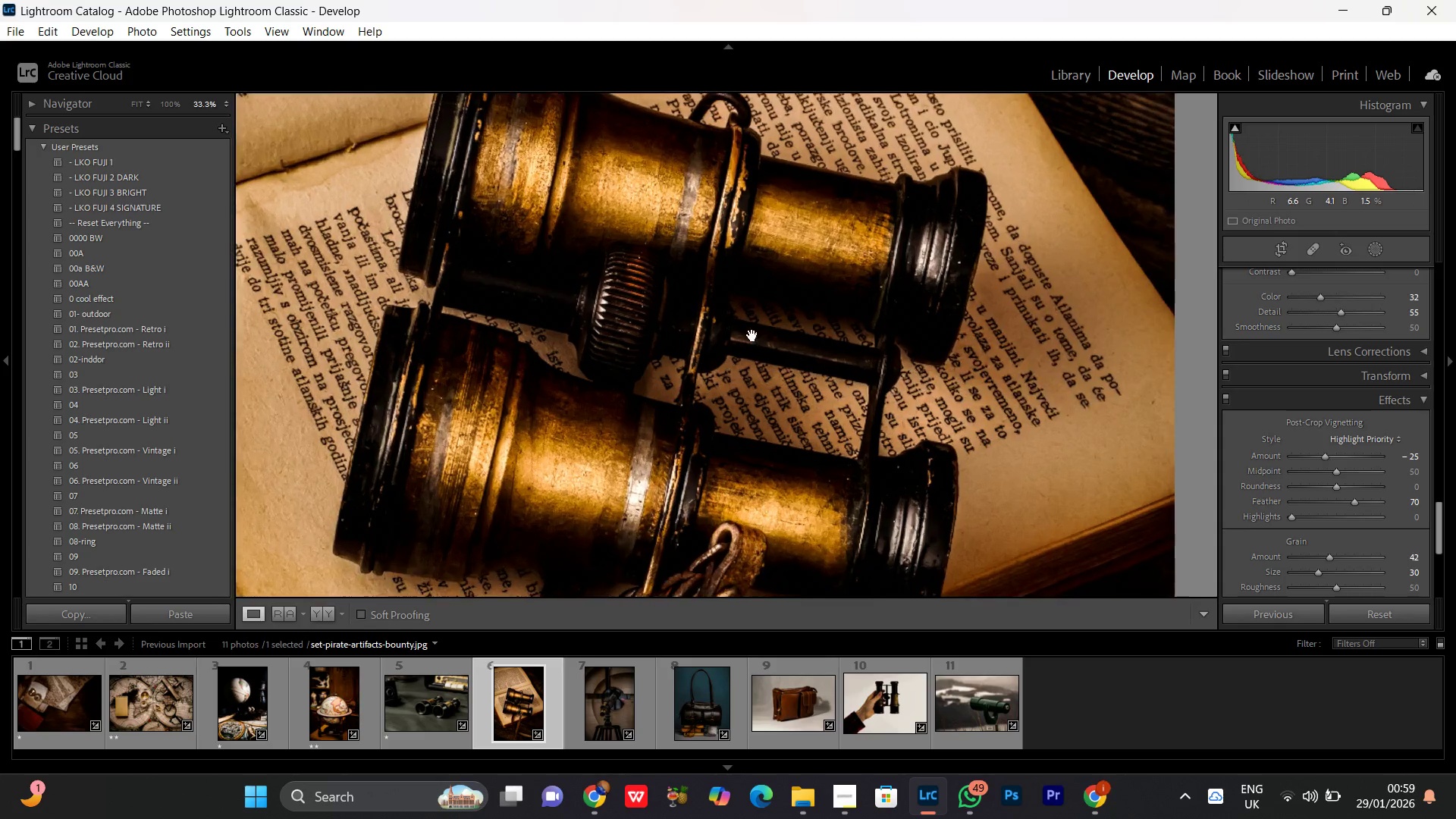 
triple_click([752, 335])
 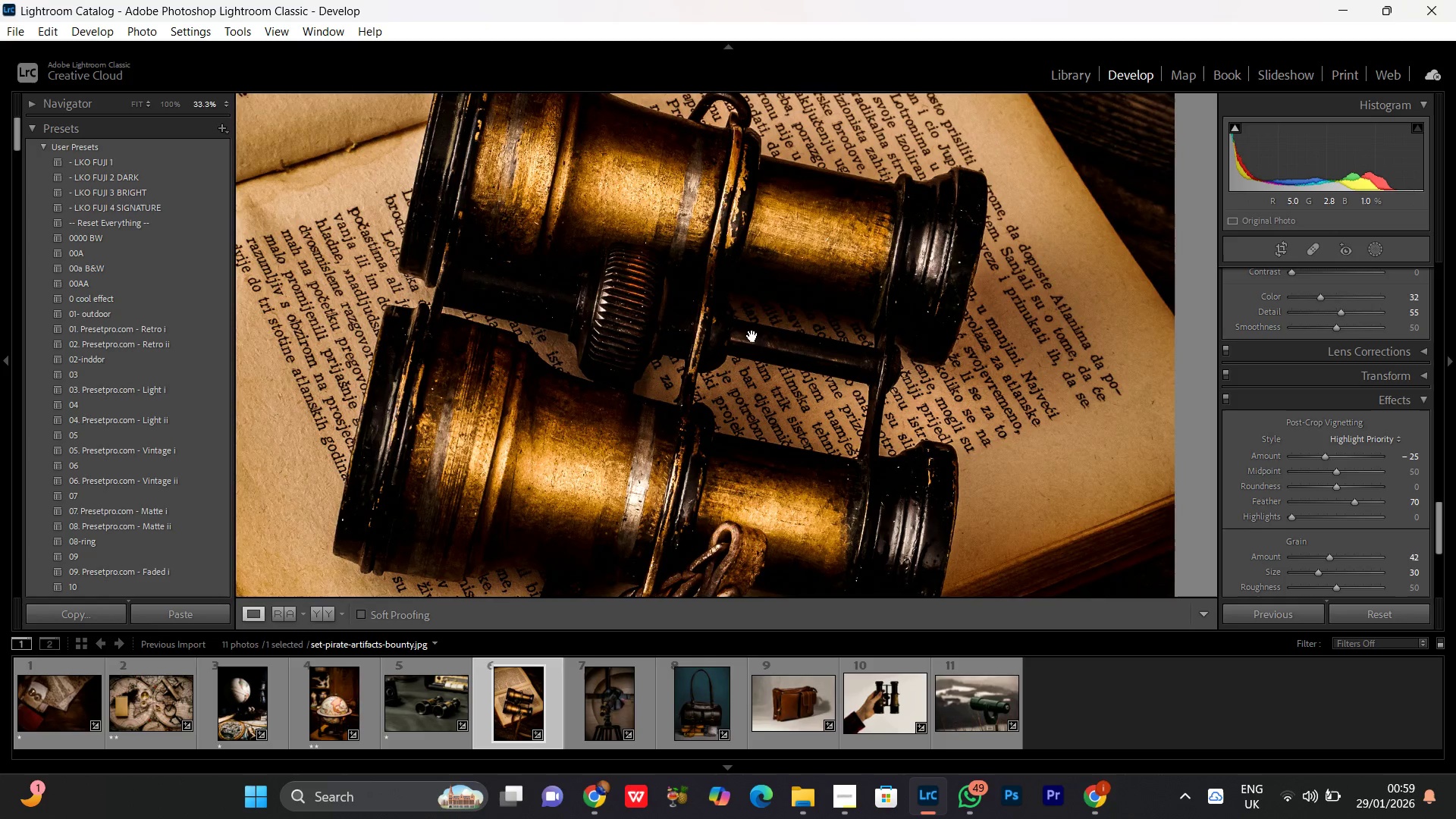 
double_click([752, 336])
 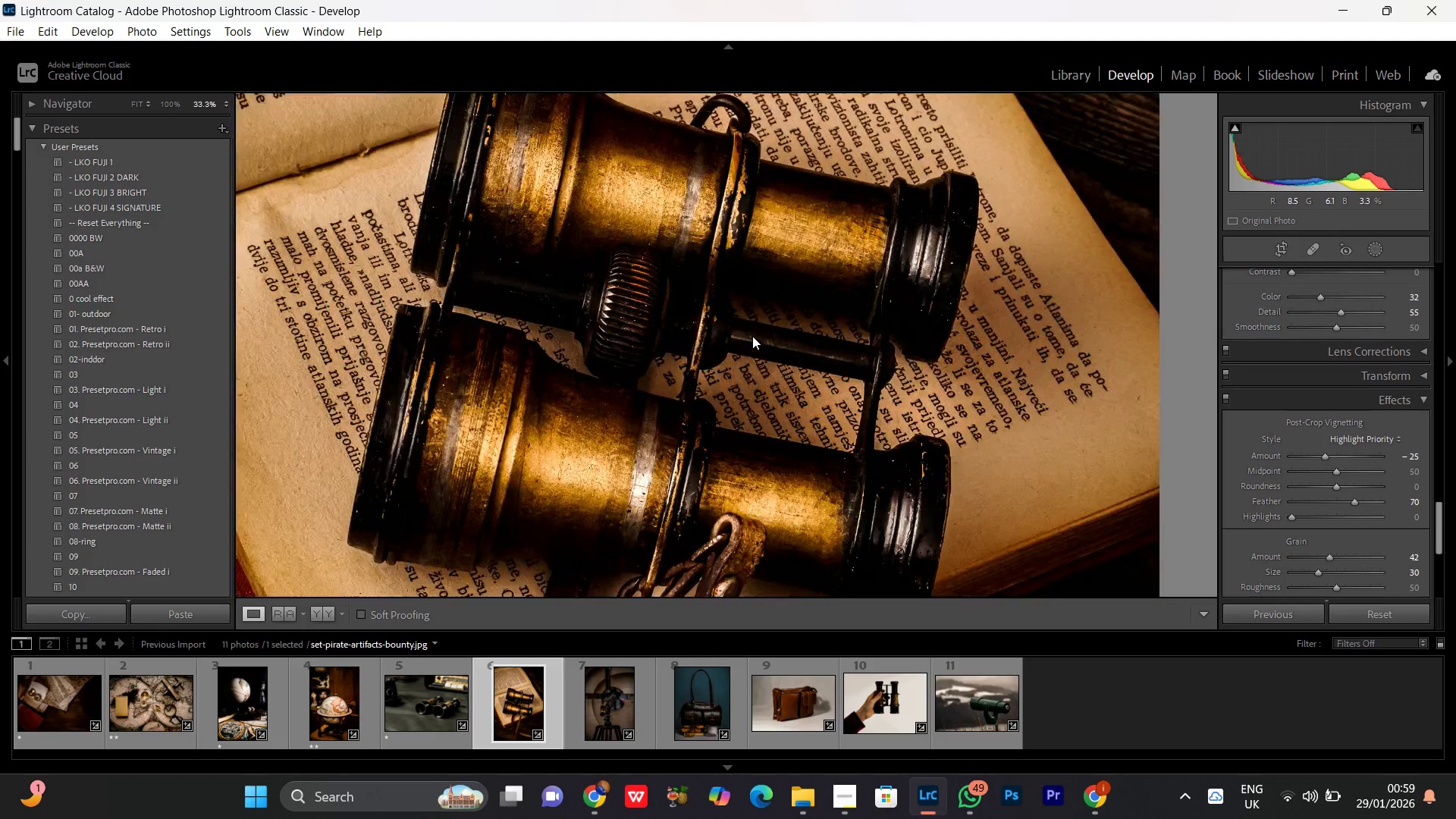 
triple_click([752, 336])
 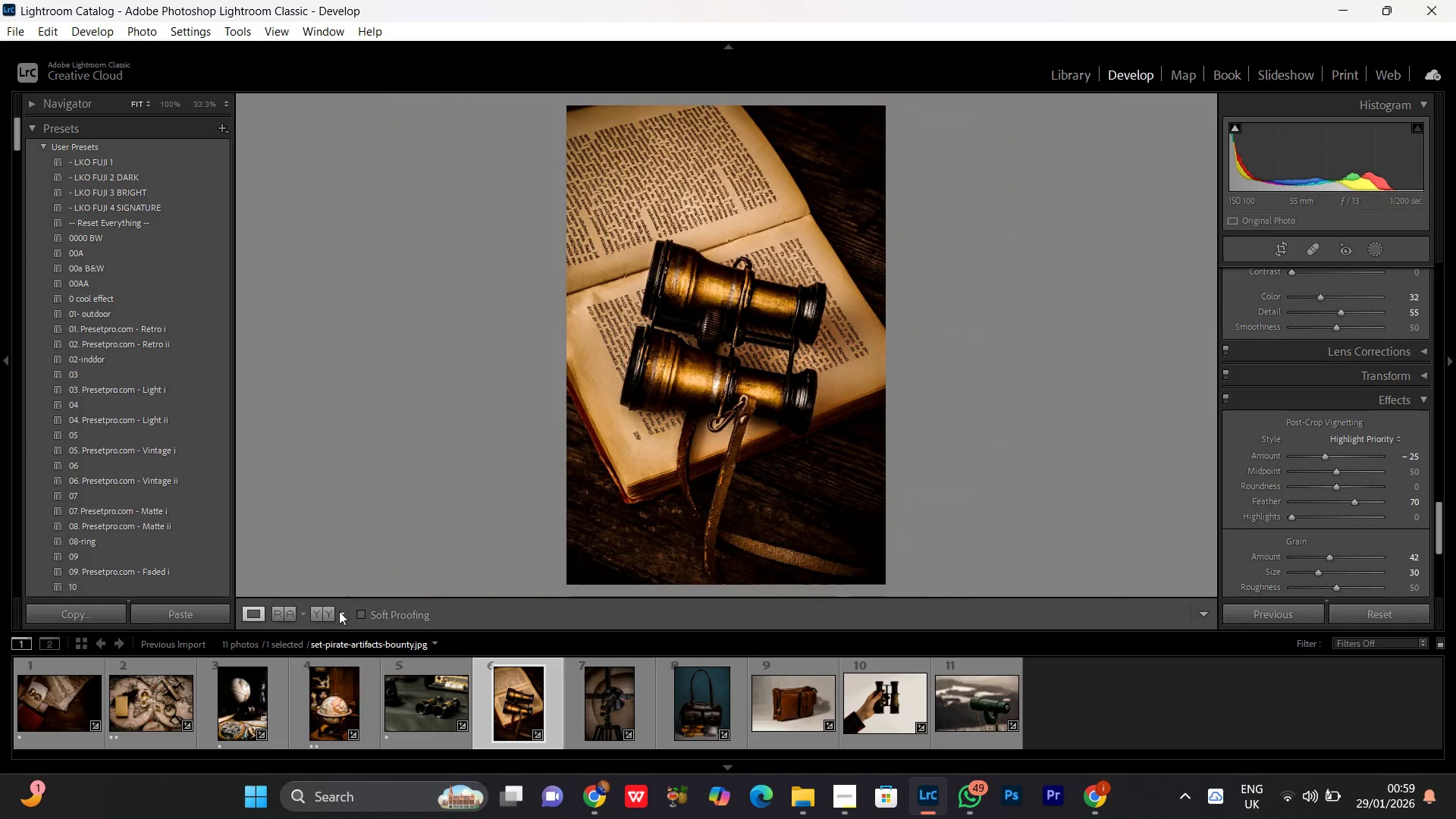 
left_click([328, 617])
 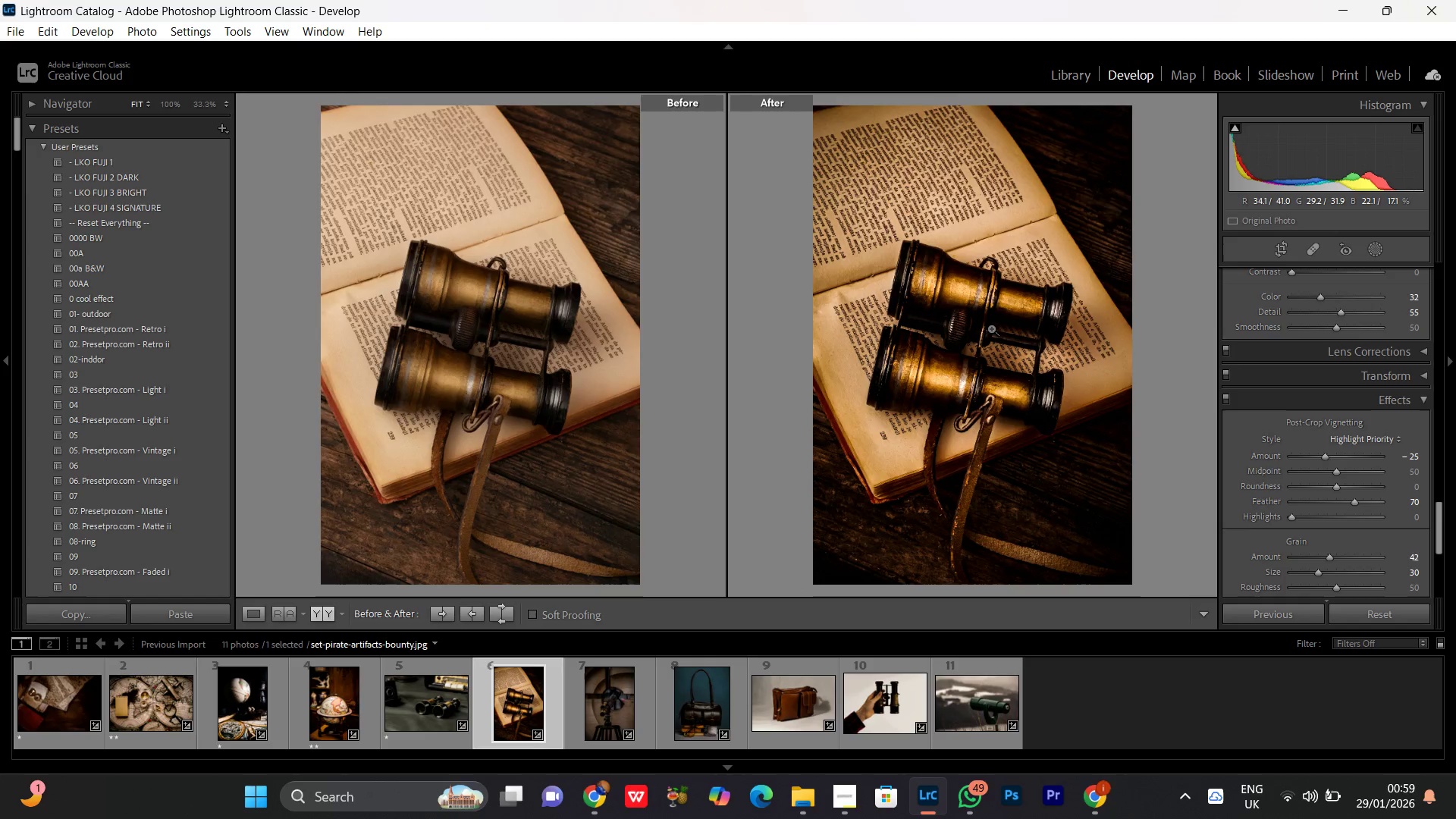 
double_click([991, 328])
 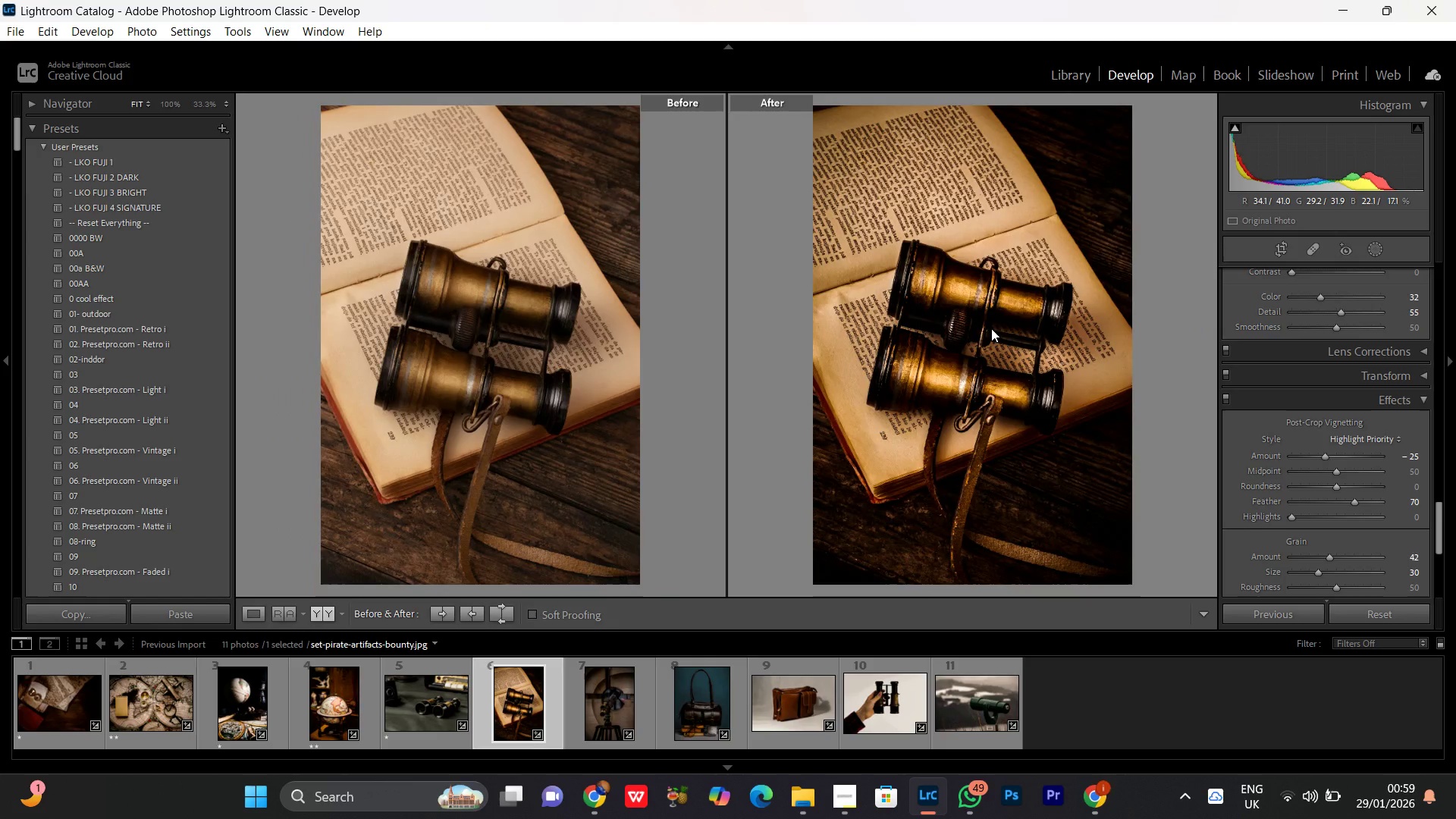 
triple_click([991, 328])
 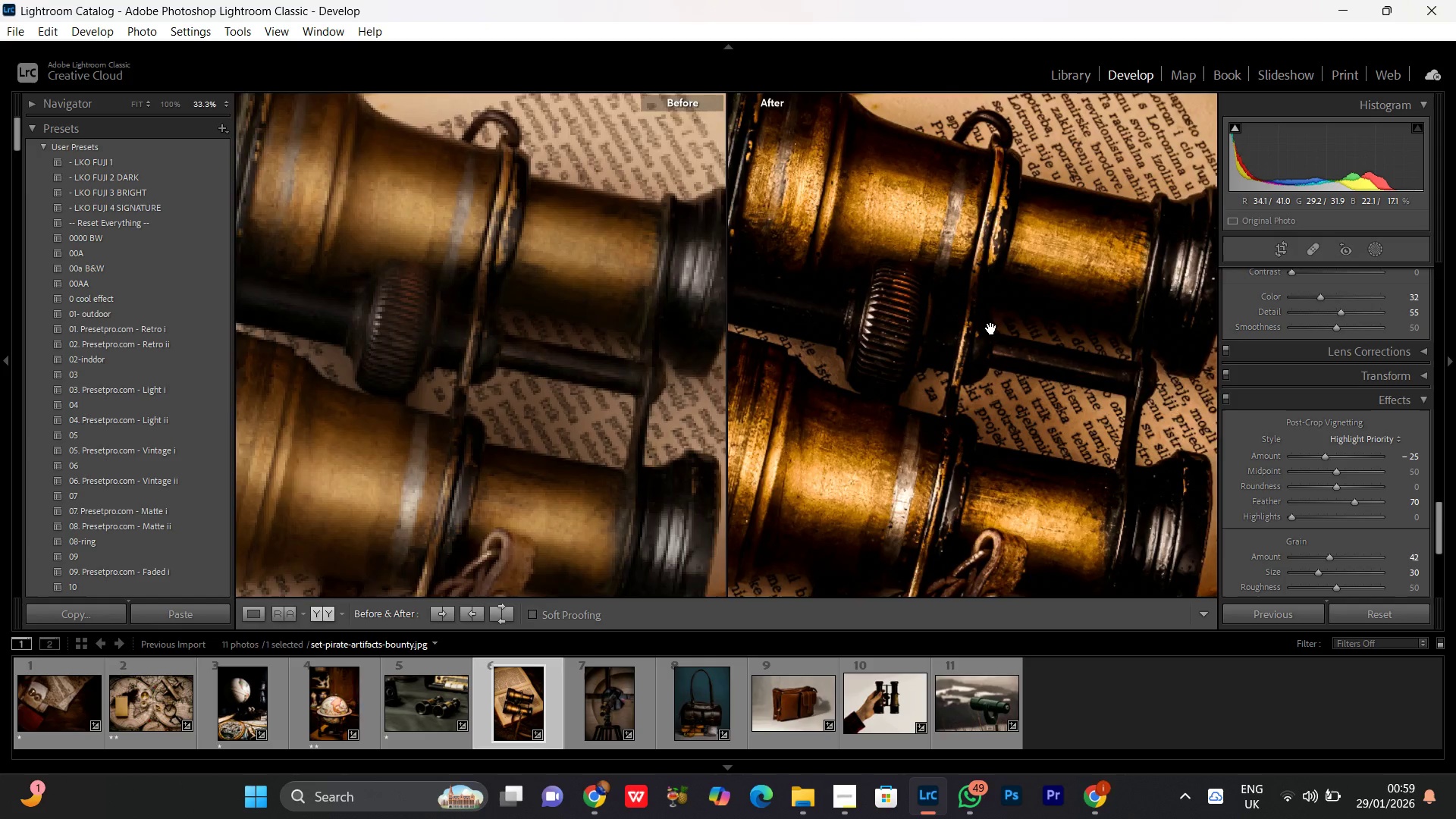 
triple_click([991, 328])
 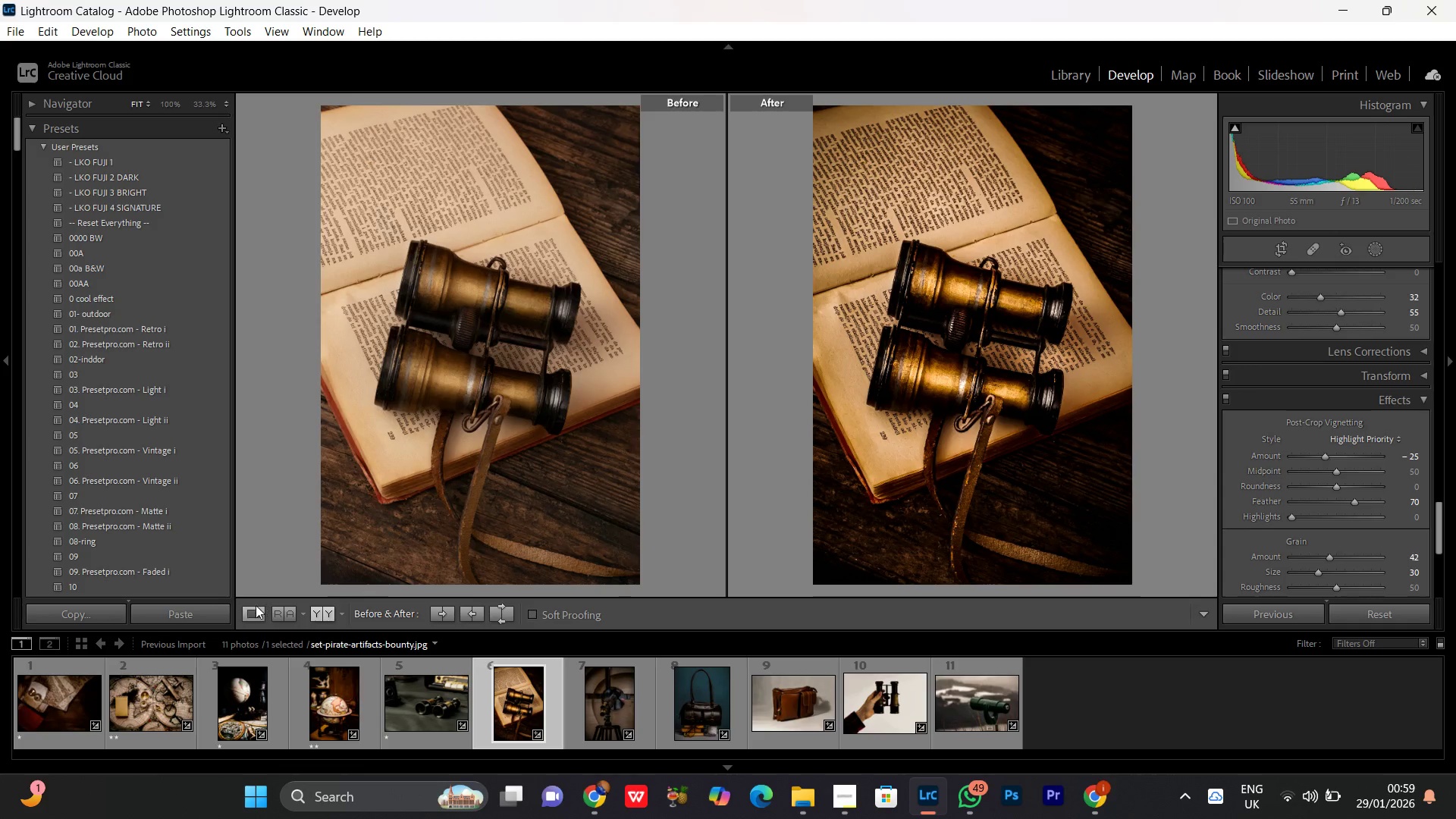 
left_click([251, 609])
 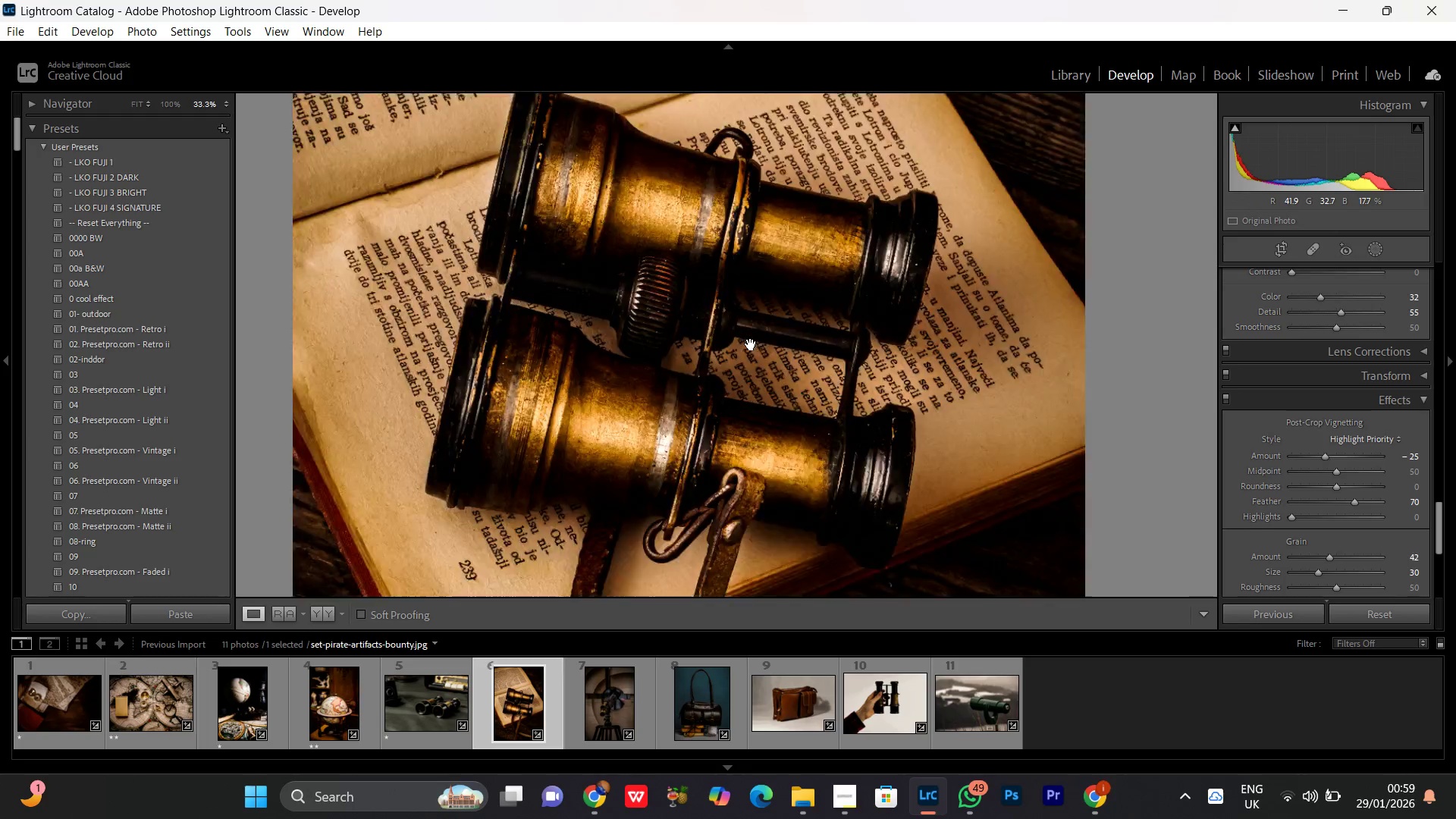 
double_click([751, 341])
 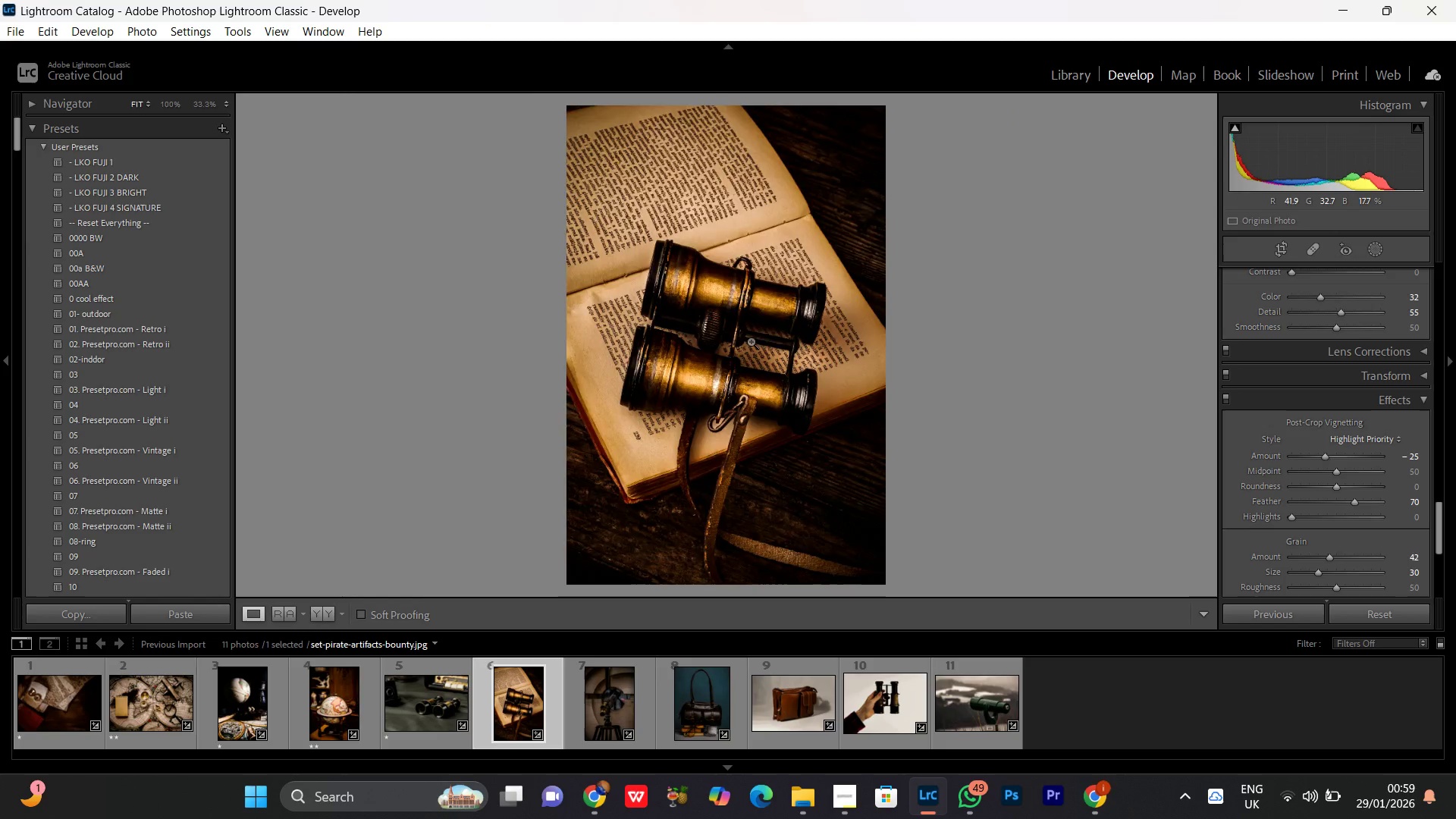 
triple_click([751, 341])
 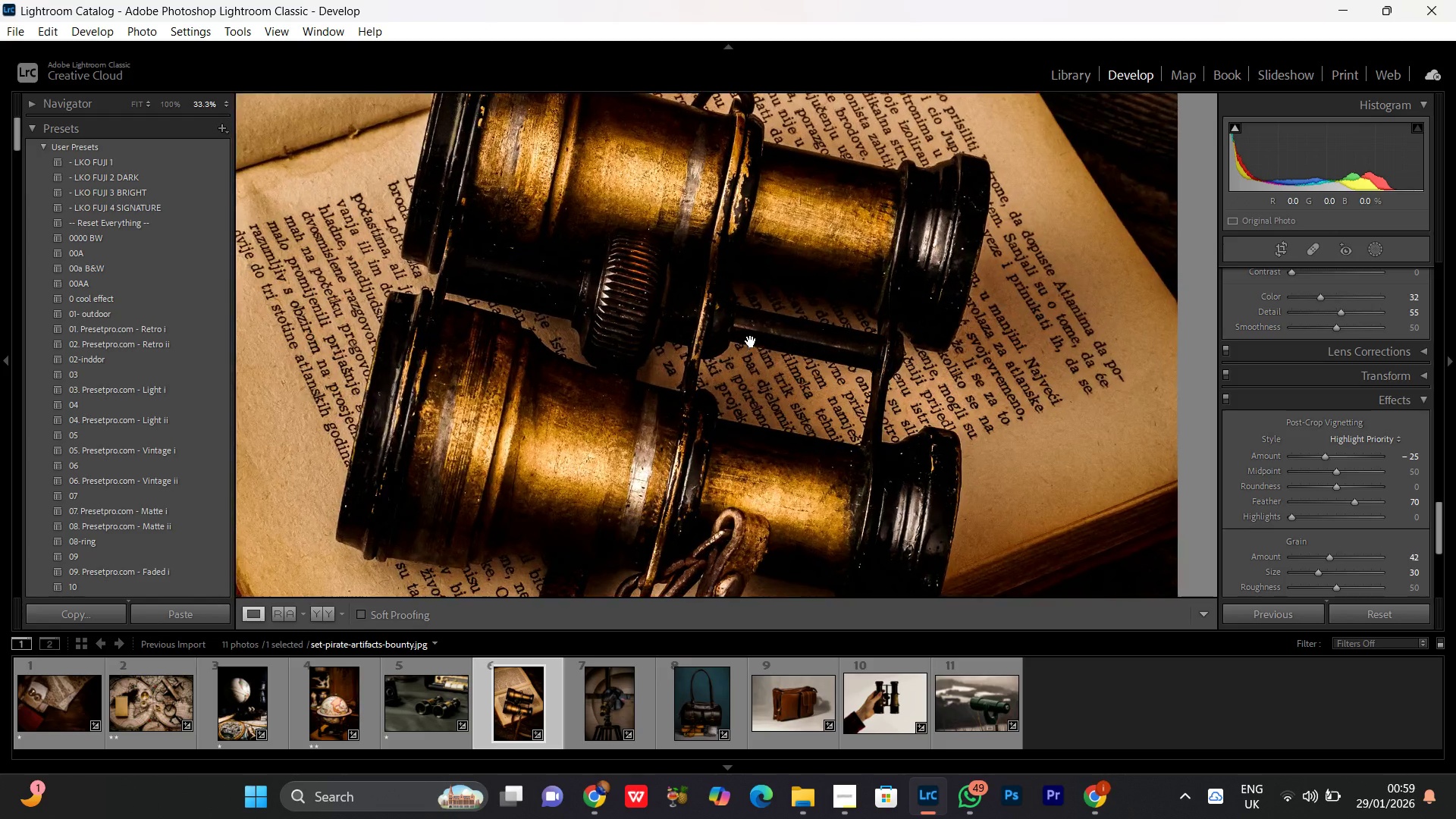 
triple_click([751, 341])
 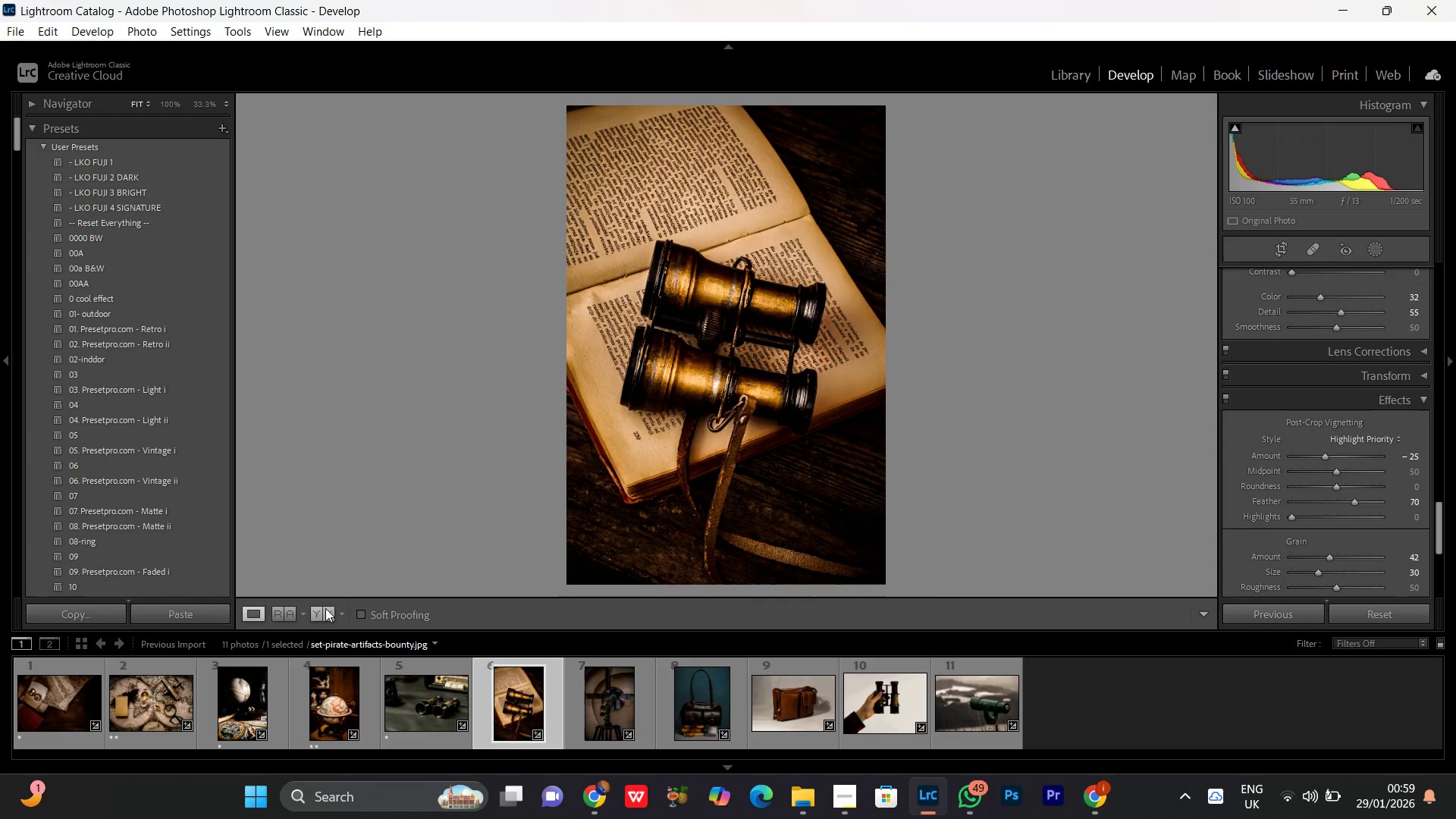 
left_click([318, 620])
 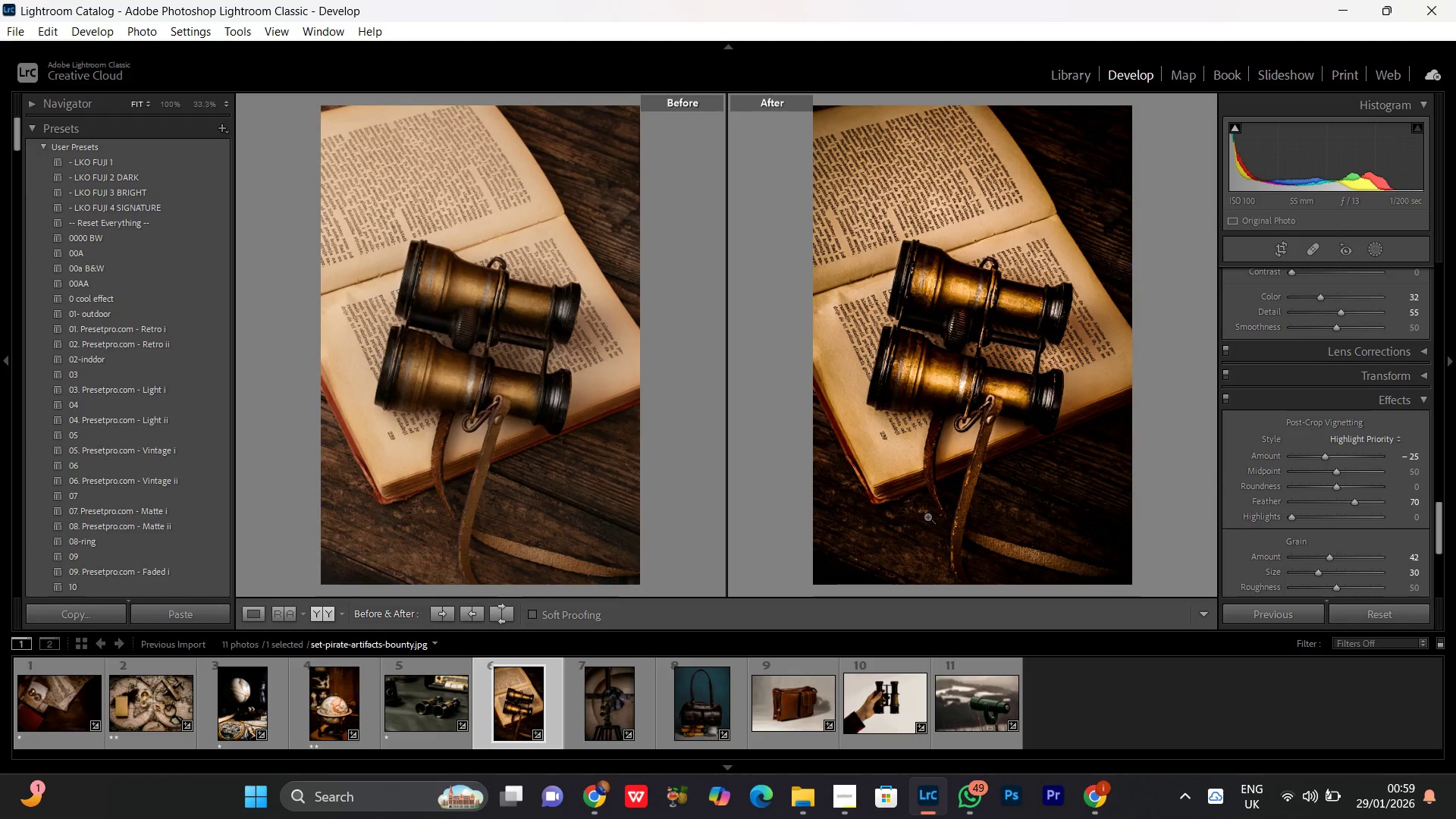 
double_click([1006, 340])
 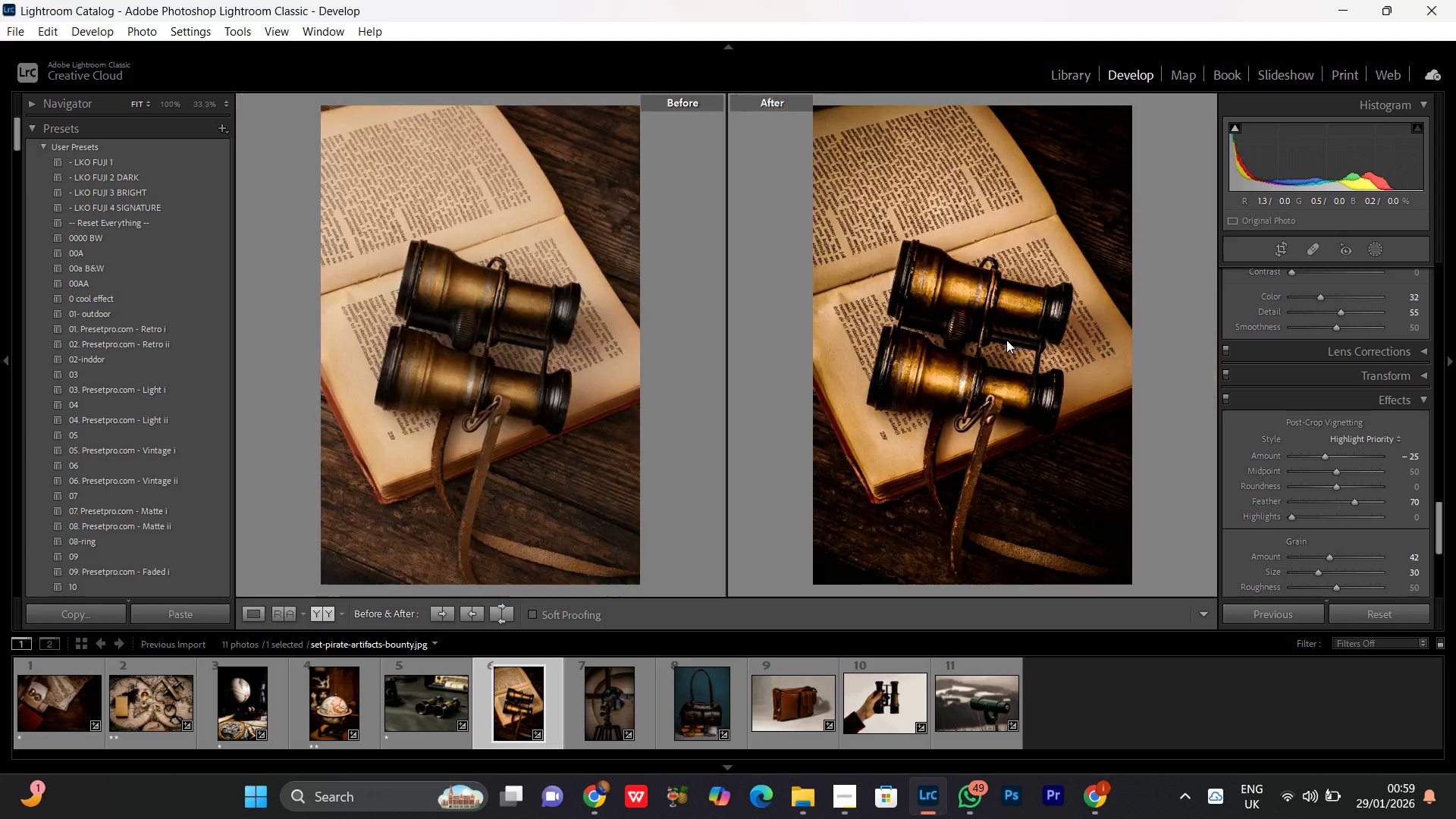 
triple_click([1006, 340])
 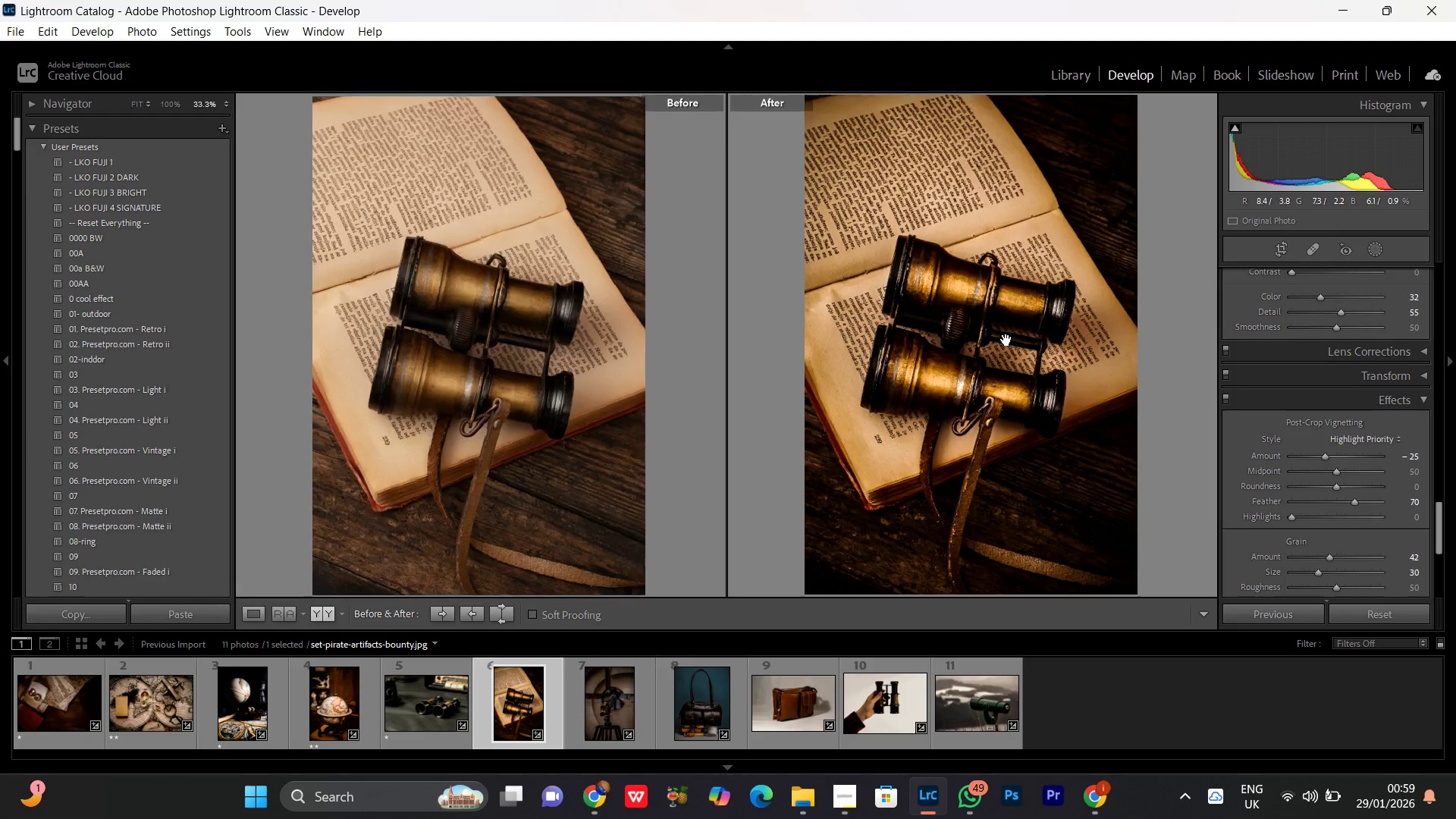 
triple_click([1006, 340])
 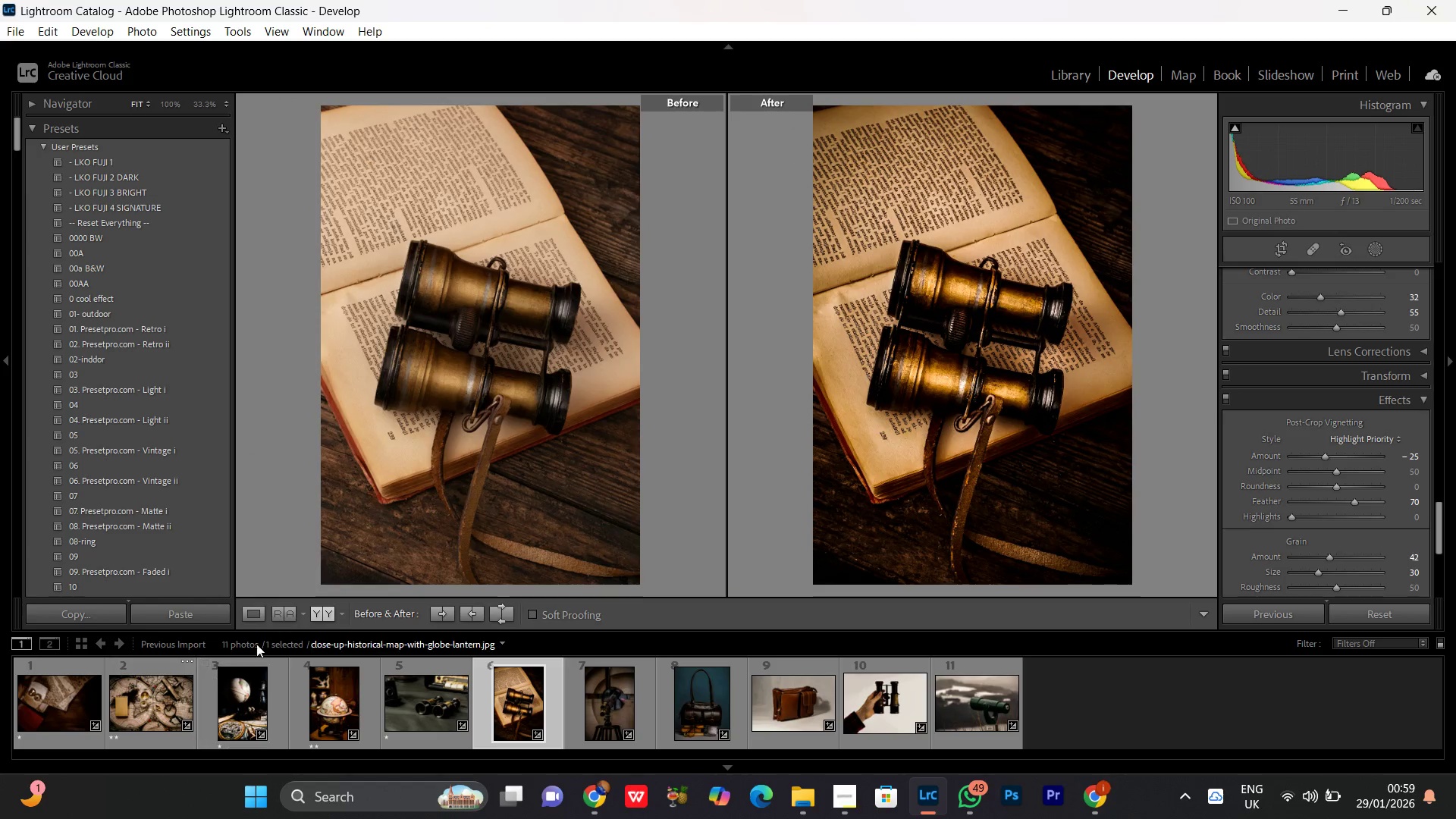 
left_click([252, 610])
 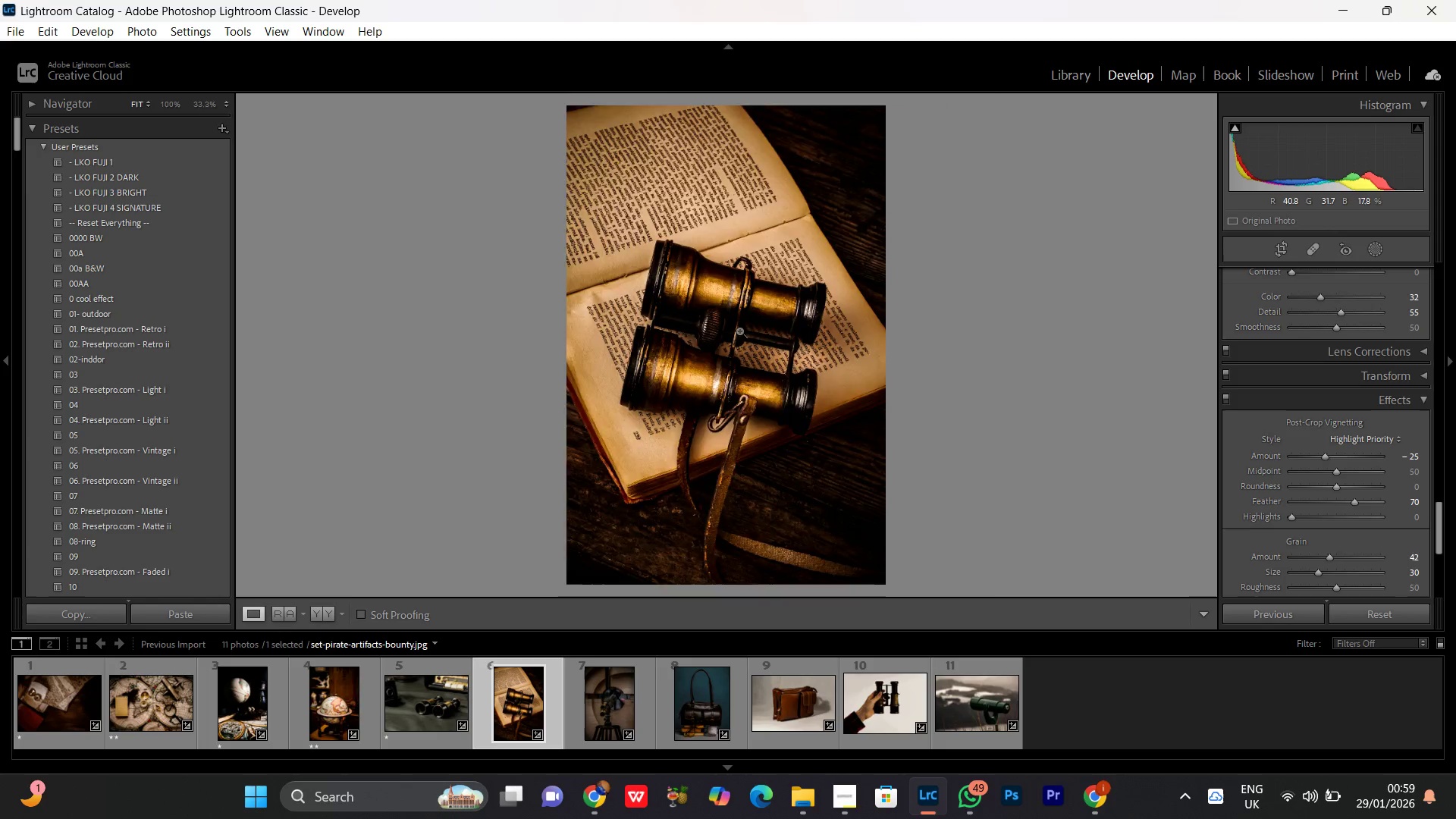 
double_click([739, 331])
 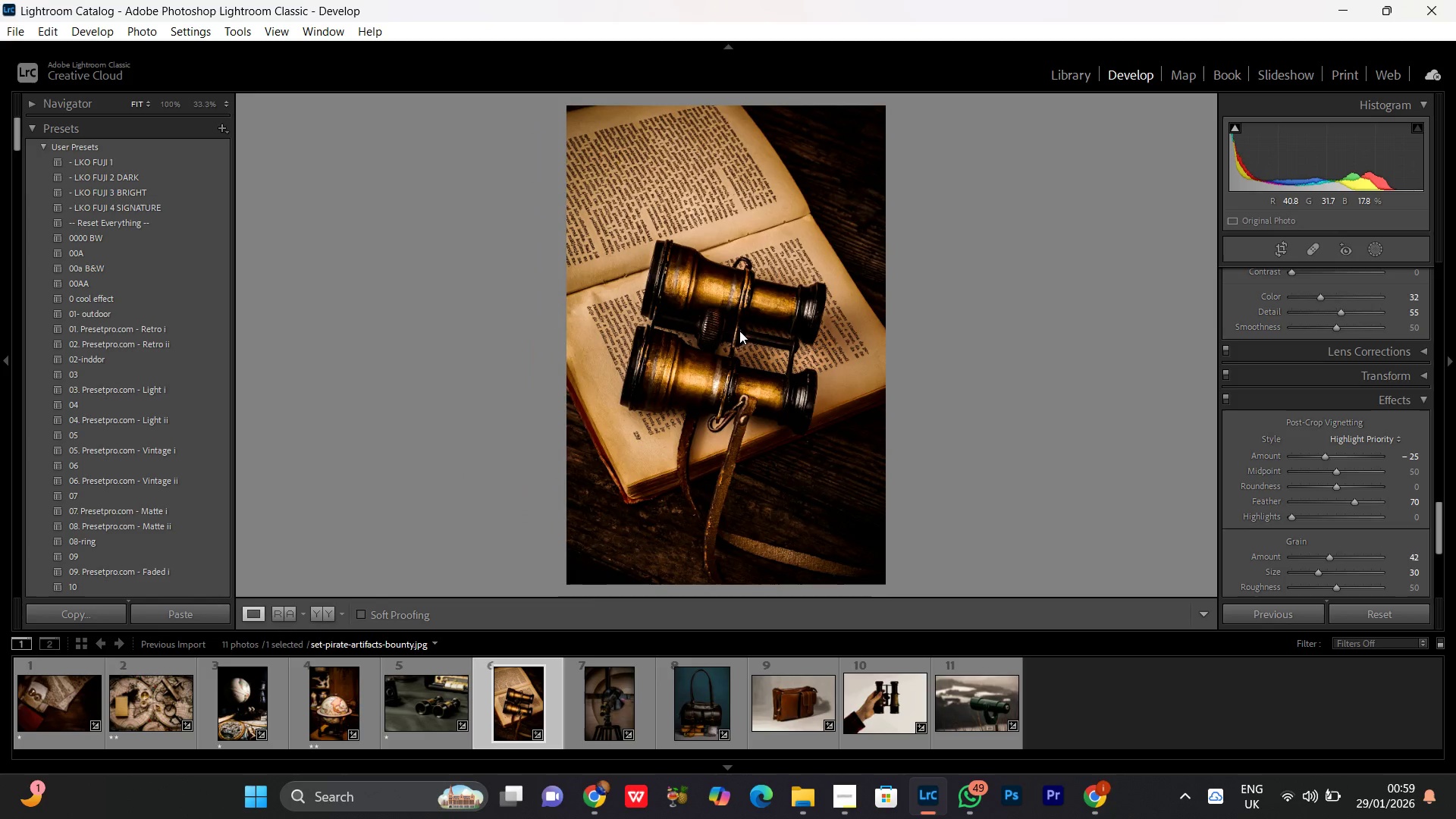 
triple_click([739, 331])
 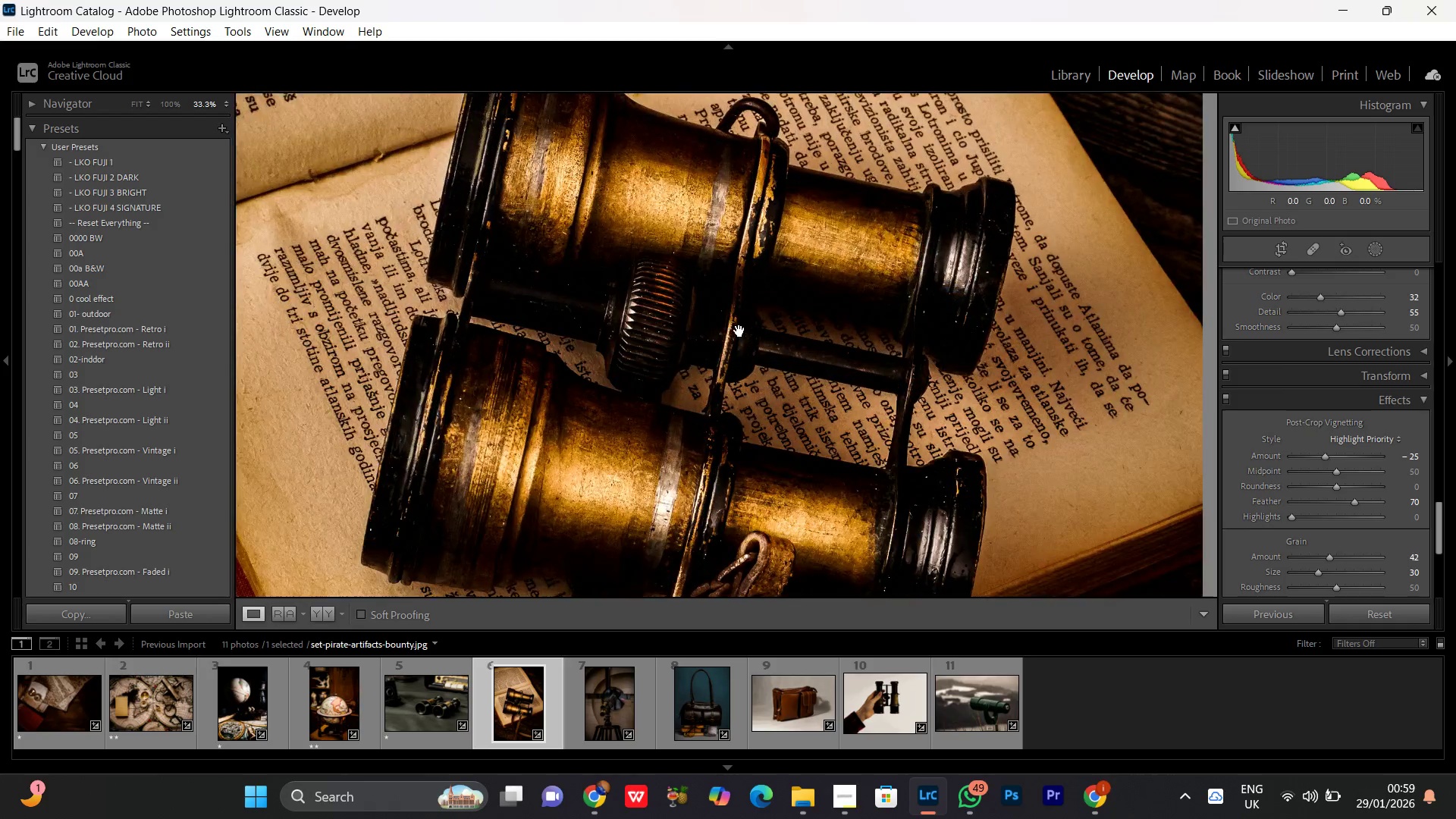 
triple_click([739, 331])
 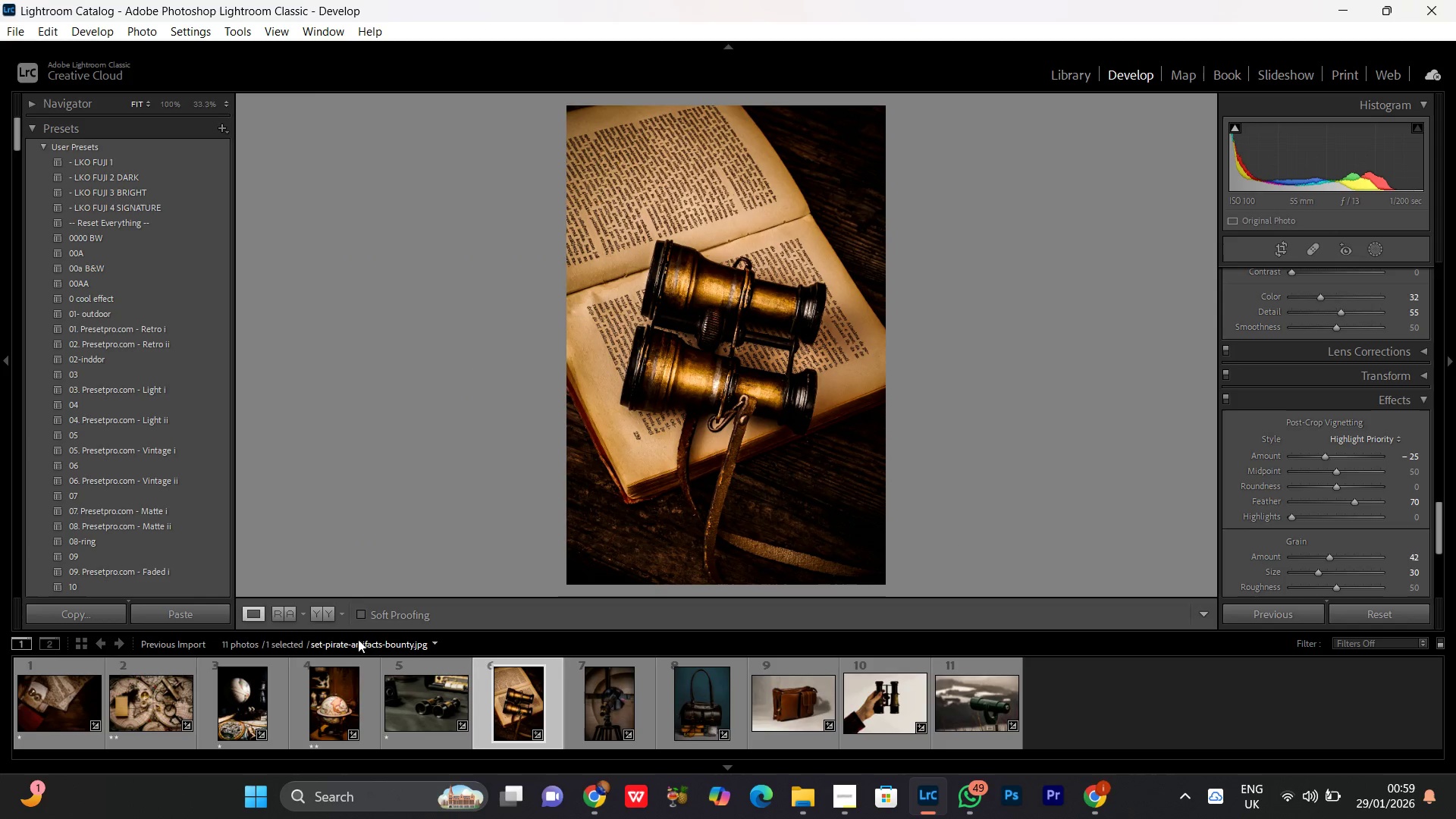 
left_click([330, 607])
 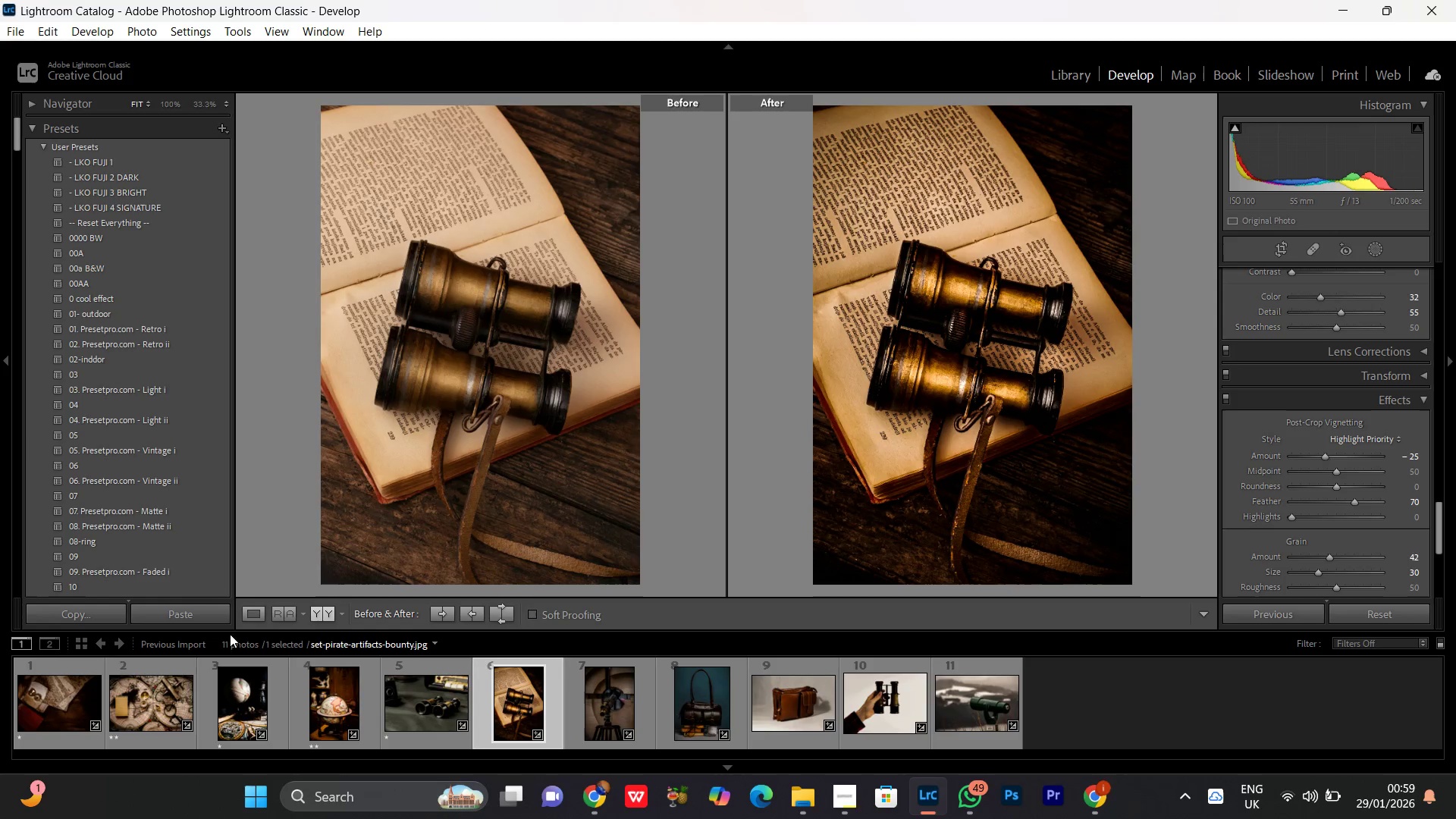 
left_click([253, 610])
 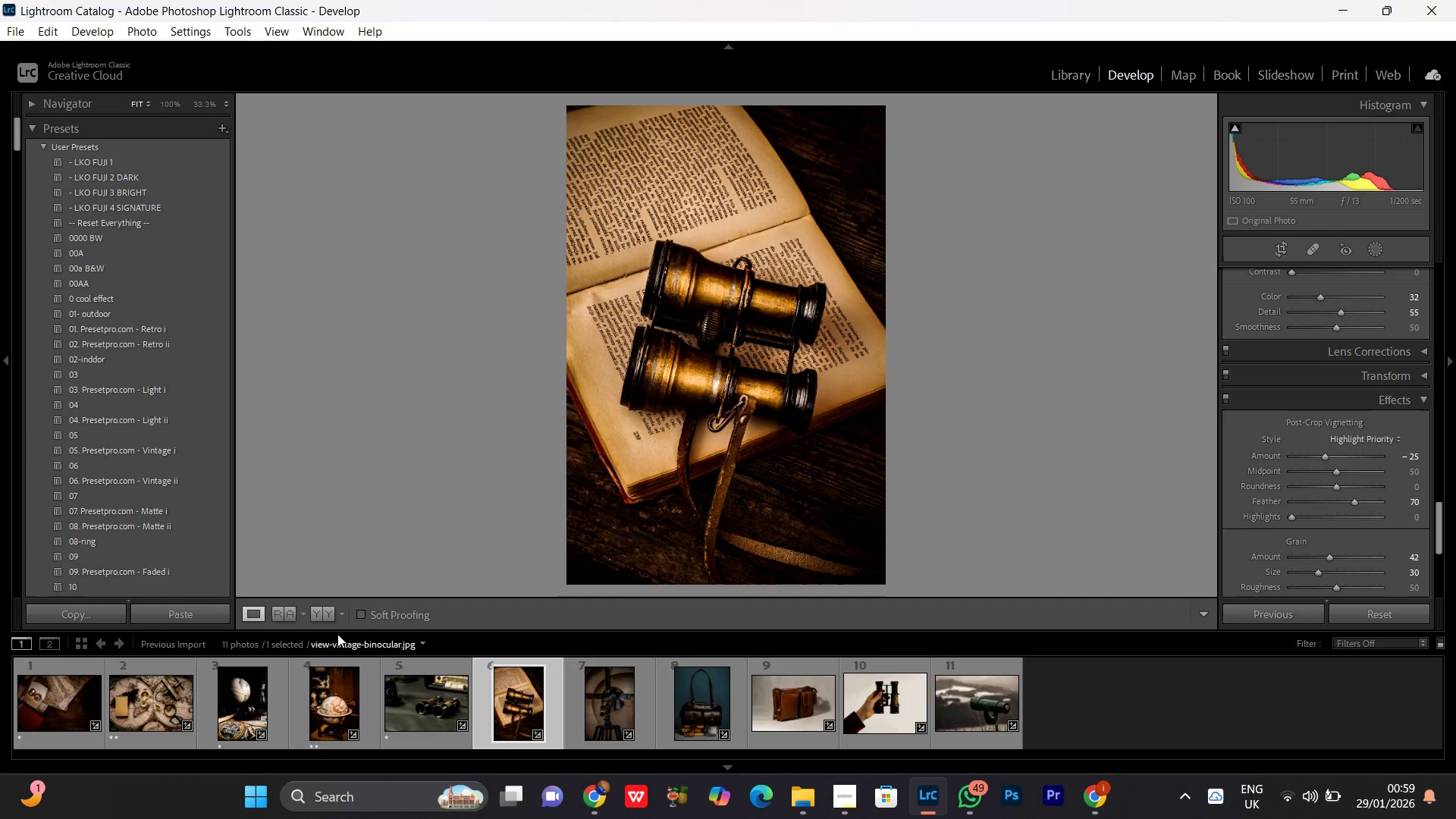 
left_click([331, 617])
 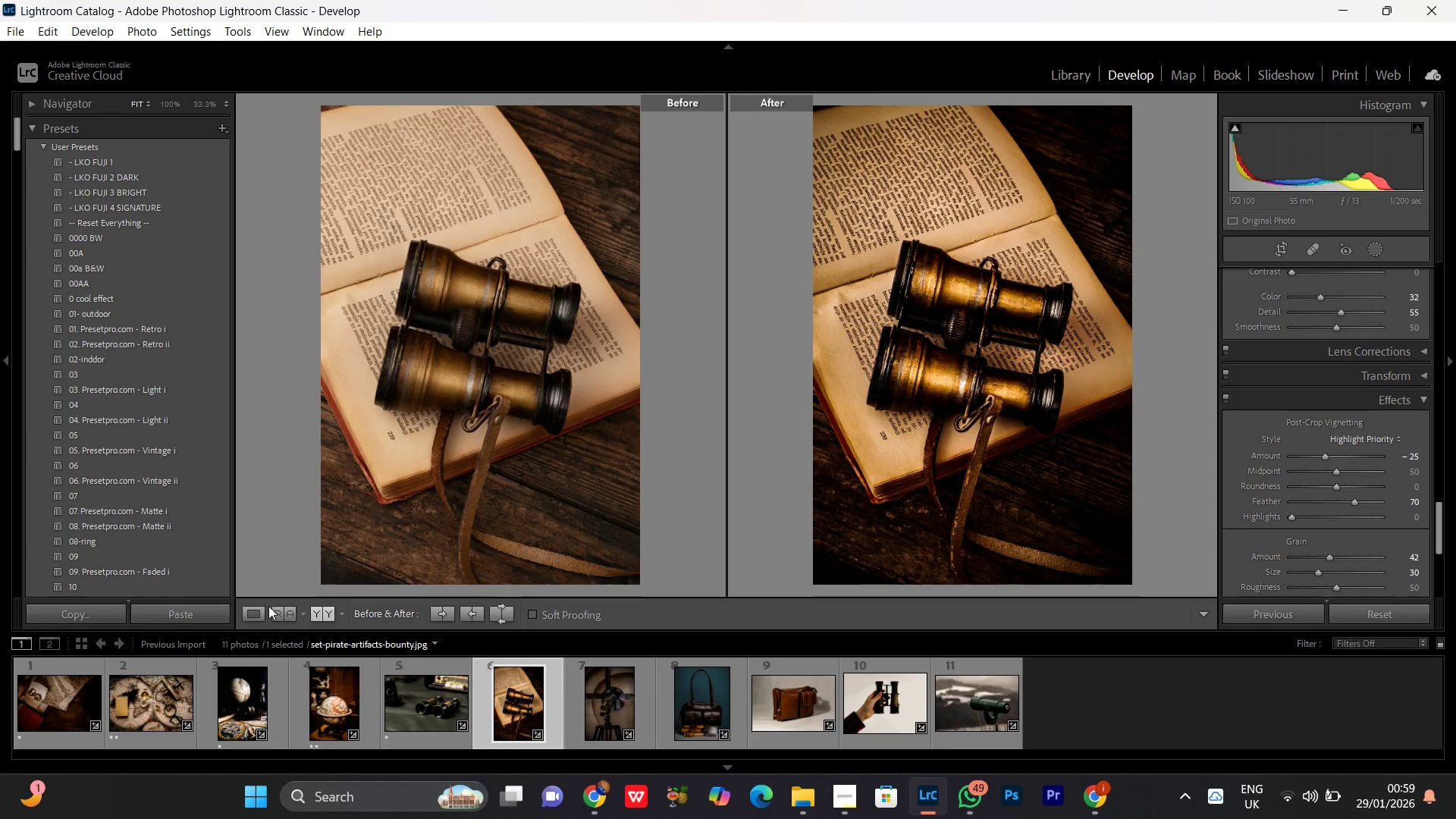 
left_click([259, 614])
 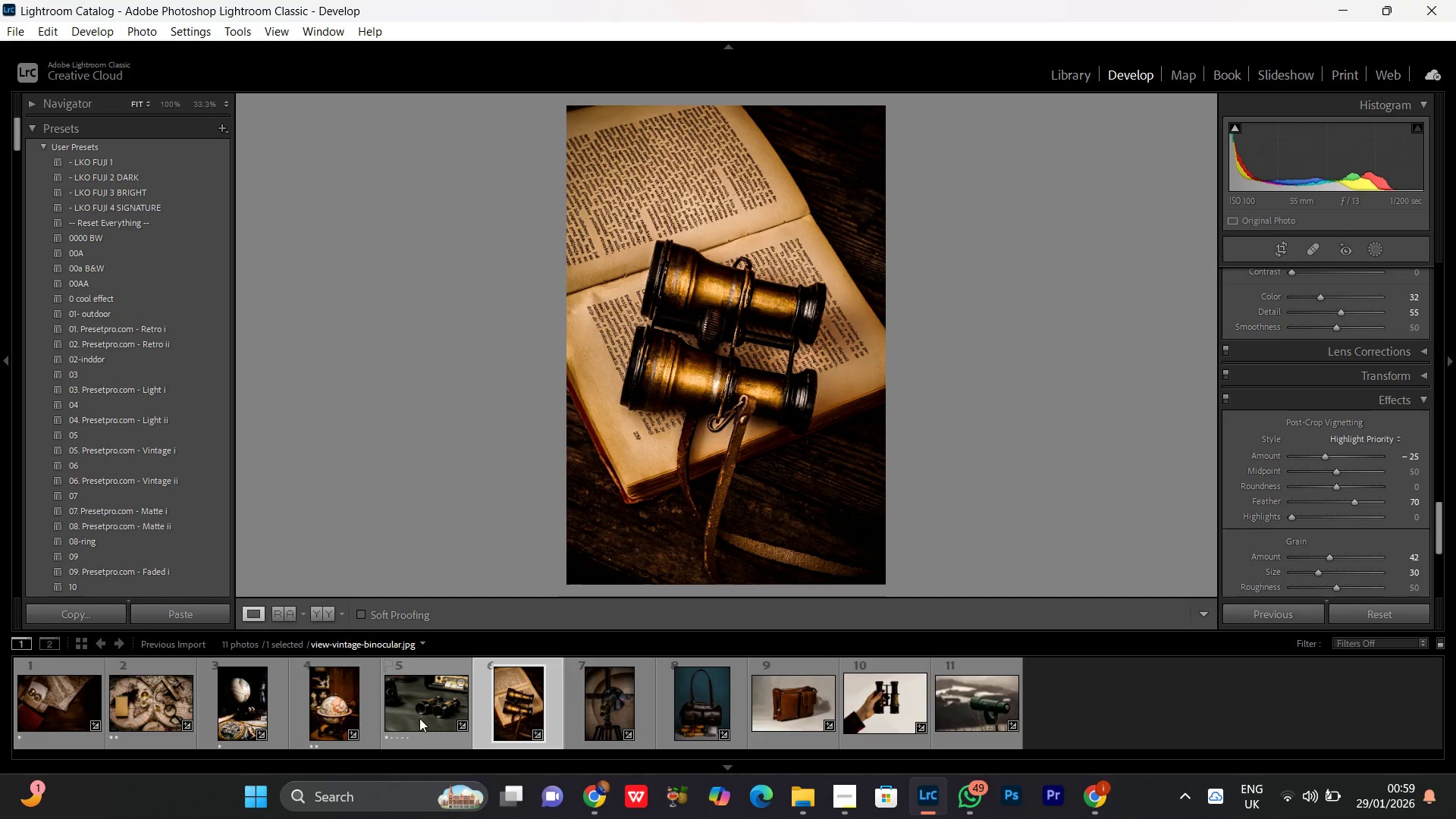 
double_click([420, 702])
 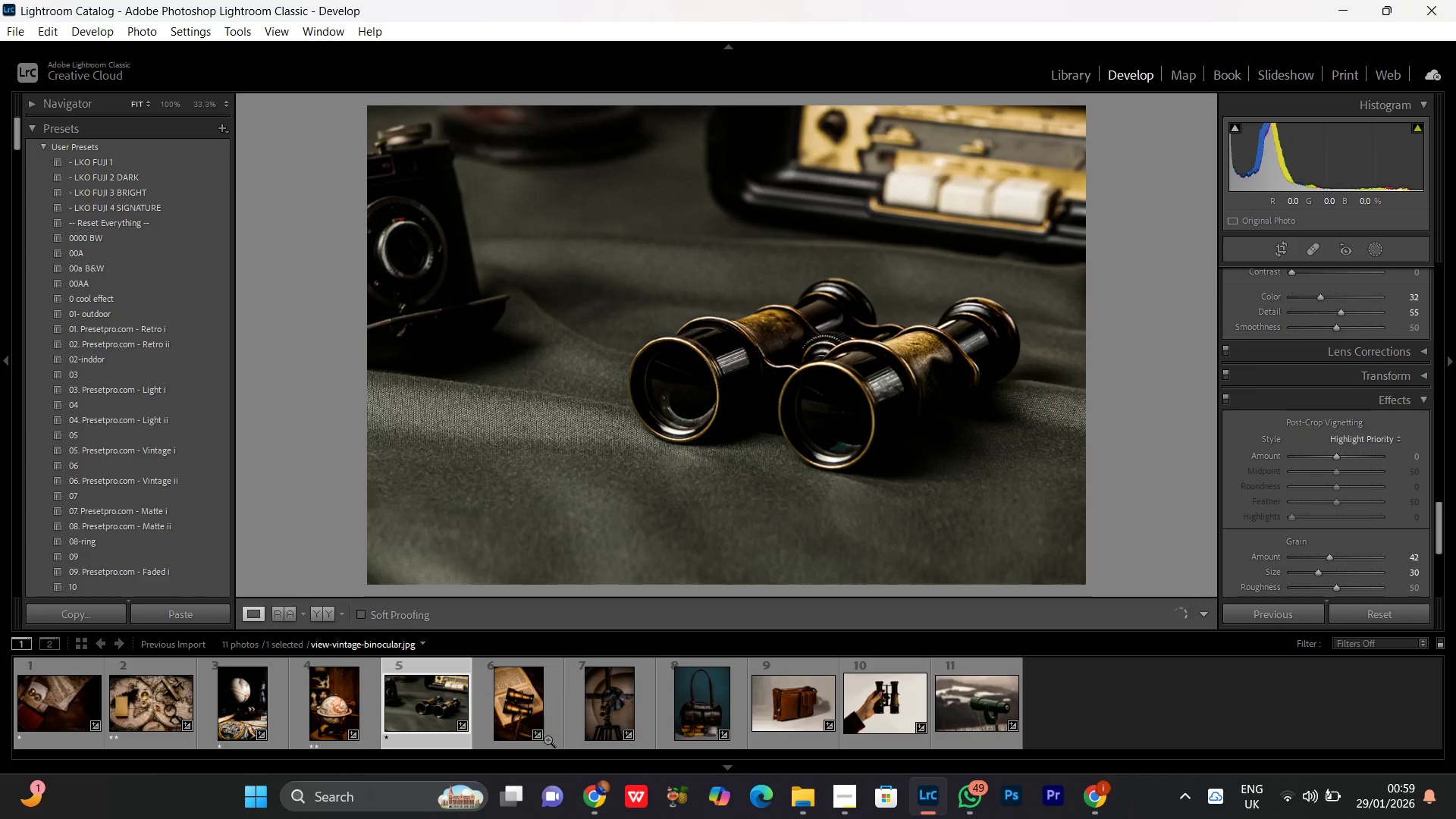 
double_click([514, 715])
 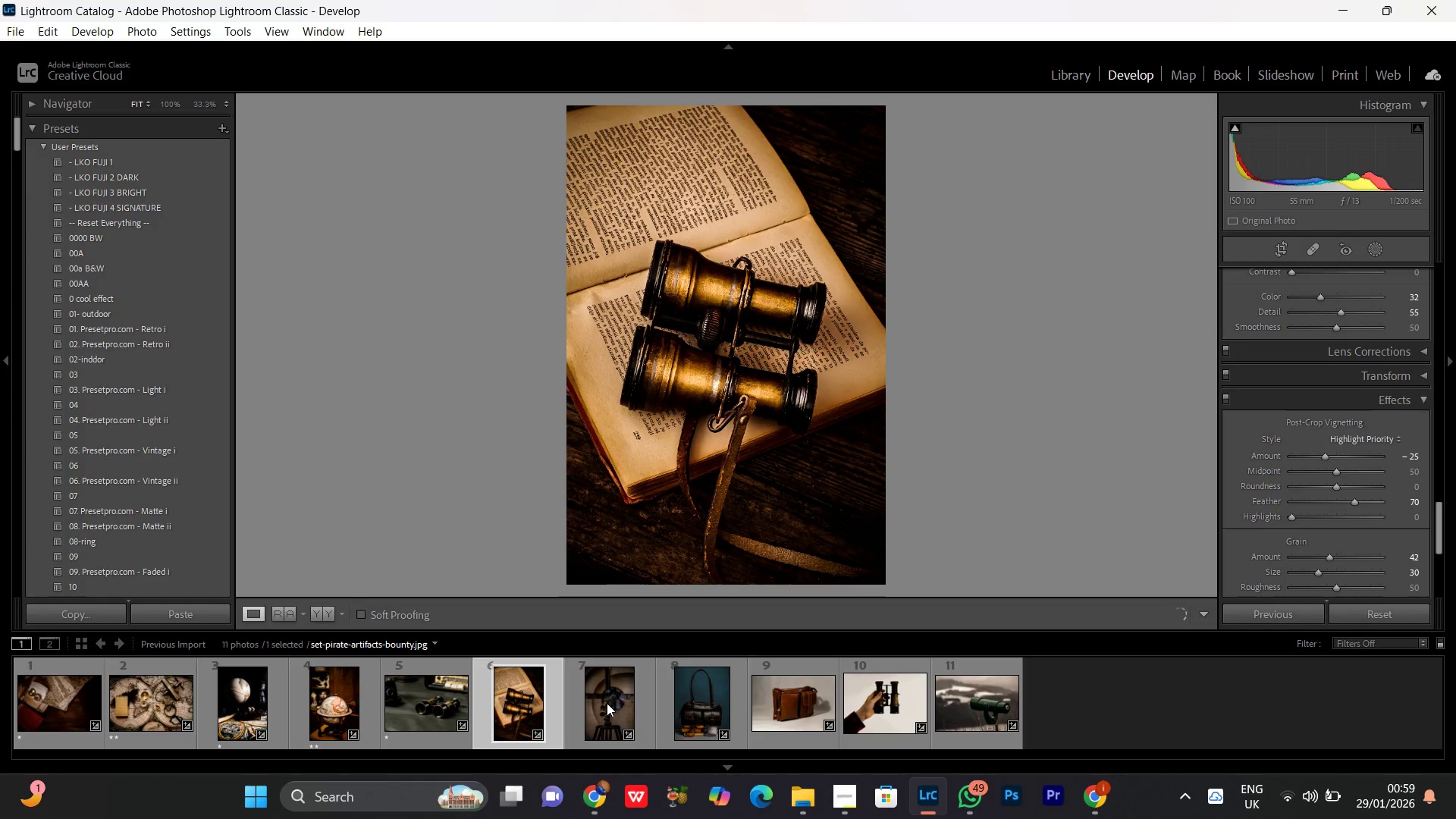 
double_click([607, 703])
 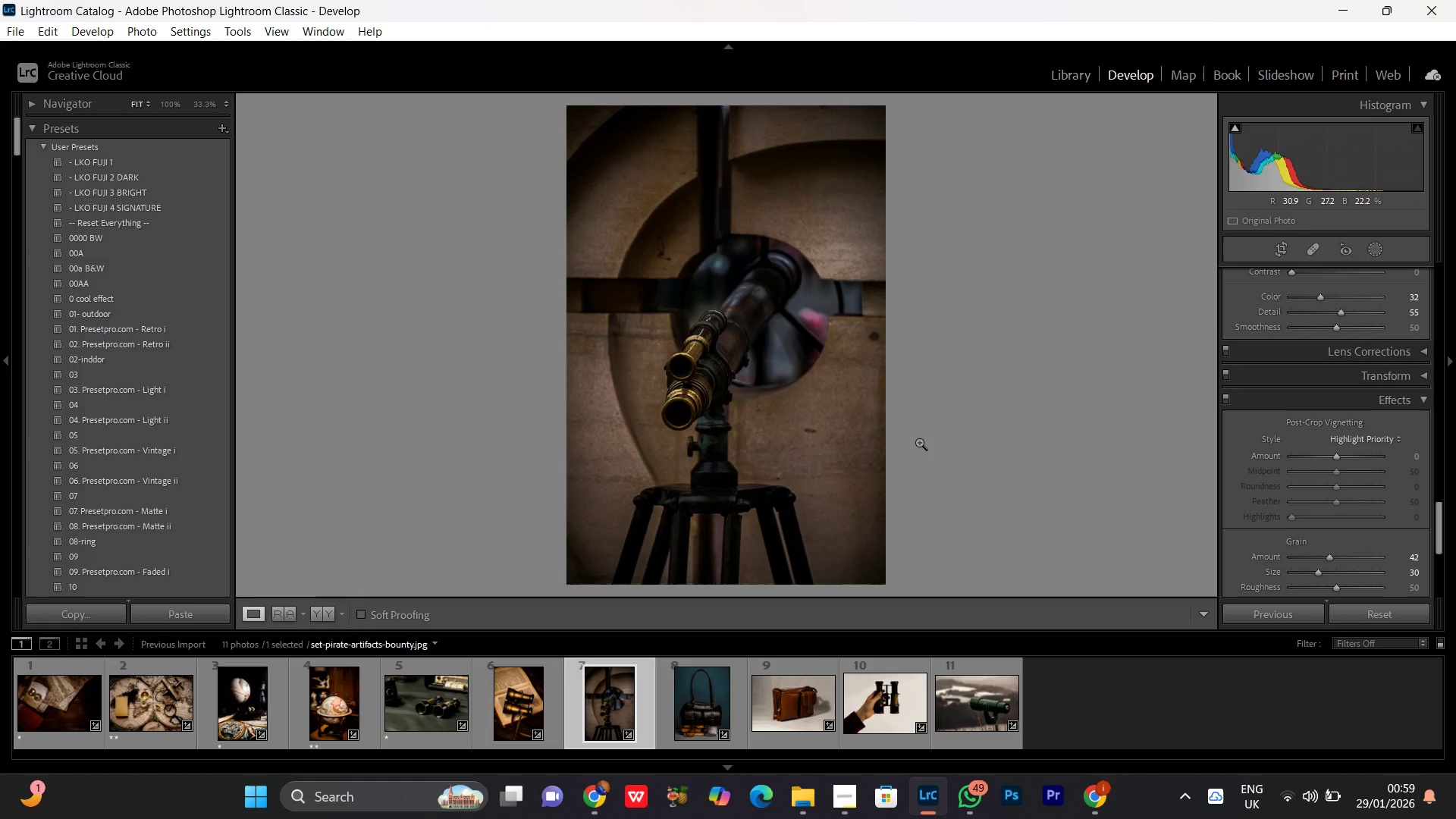 
mouse_move([304, 611])
 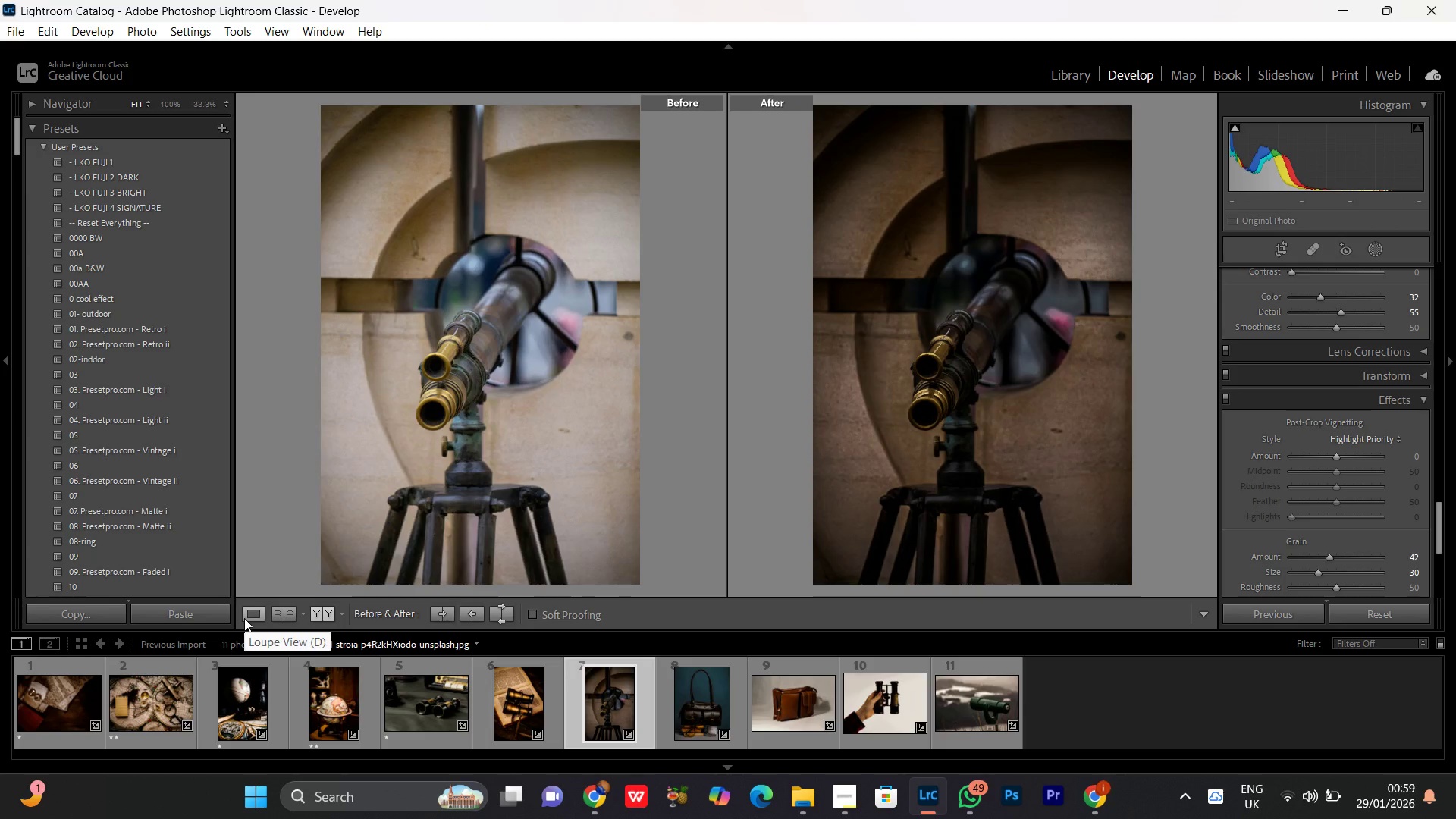 
left_click([244, 618])